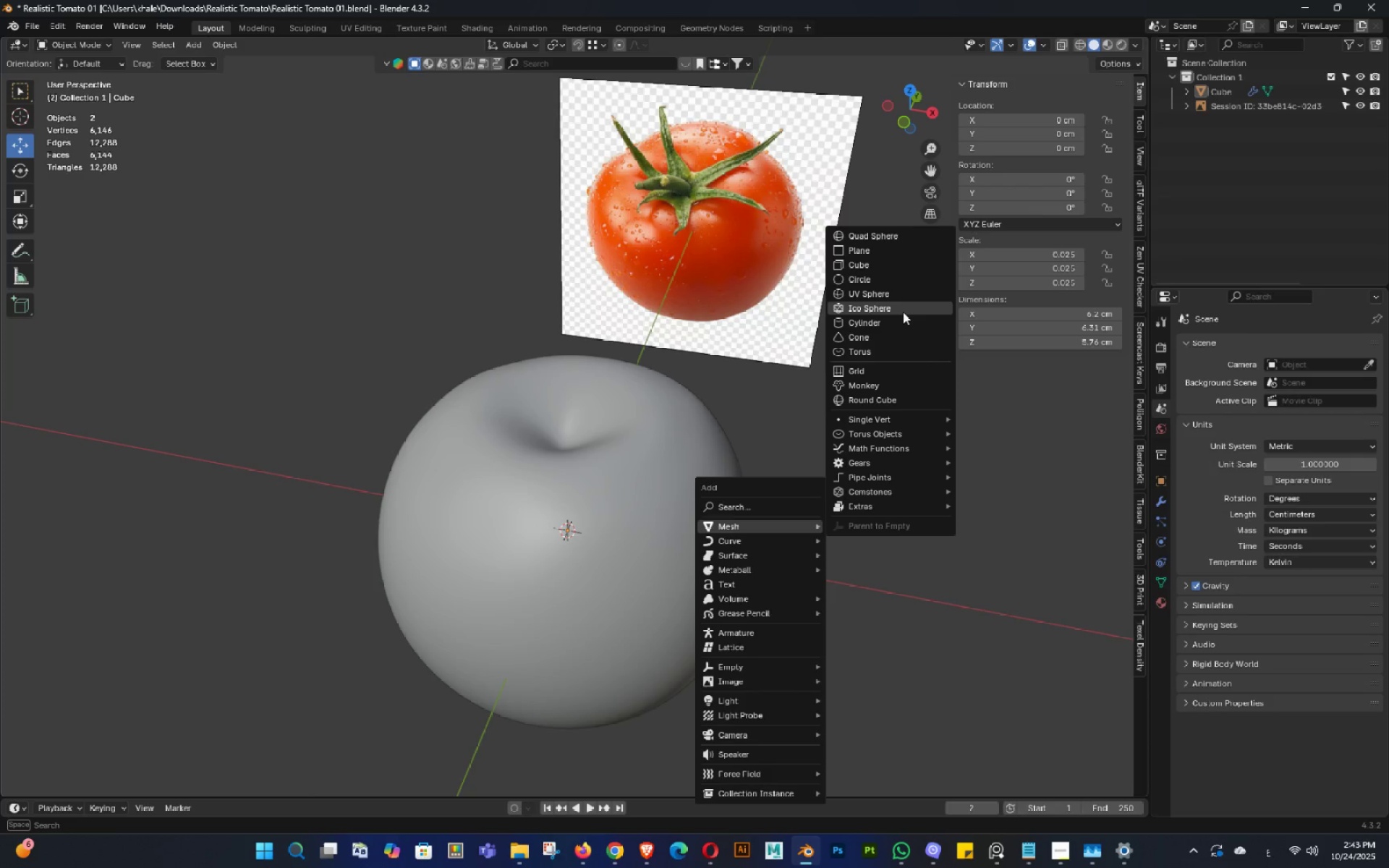 
left_click([878, 325])
 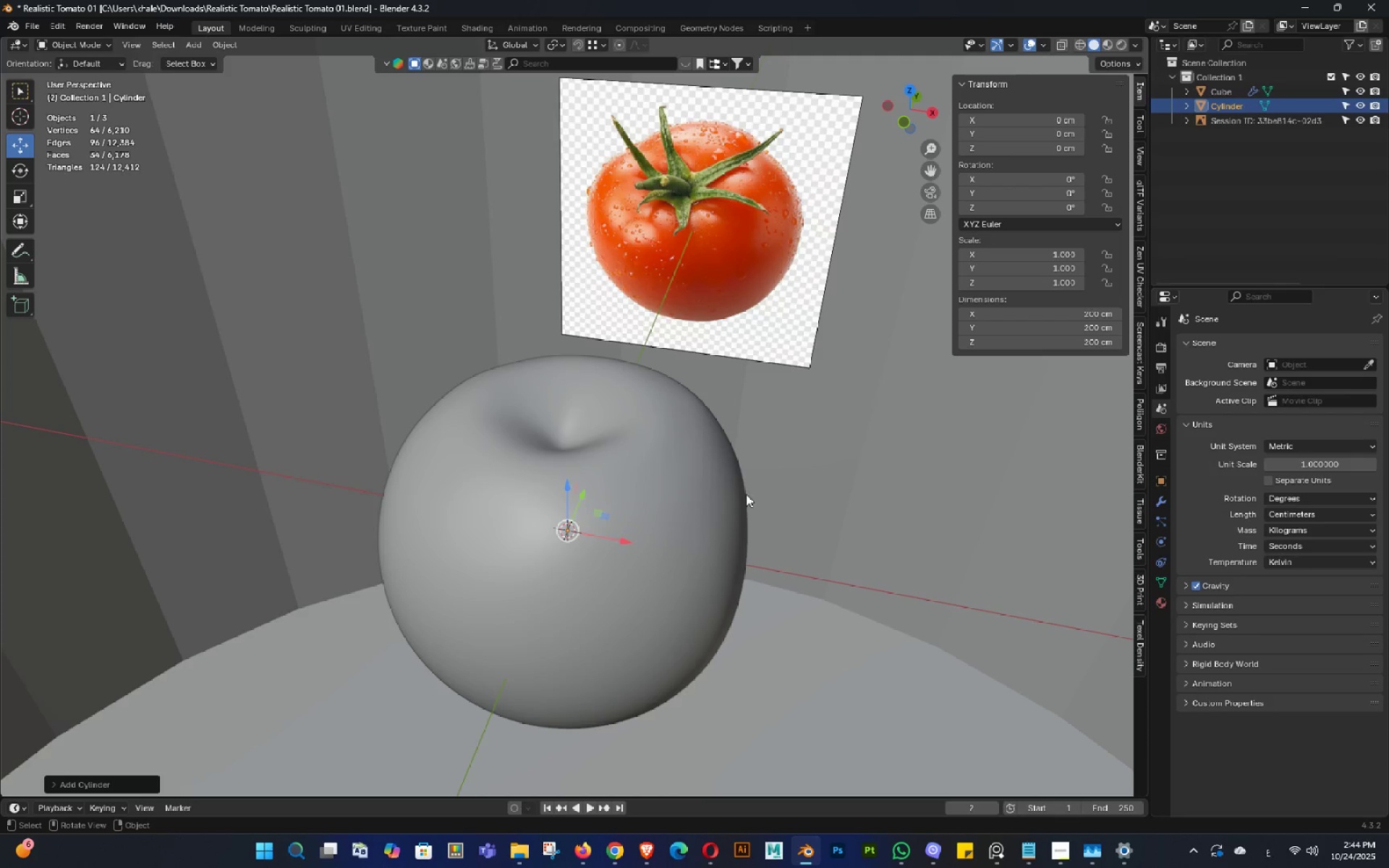 
type(ss)
 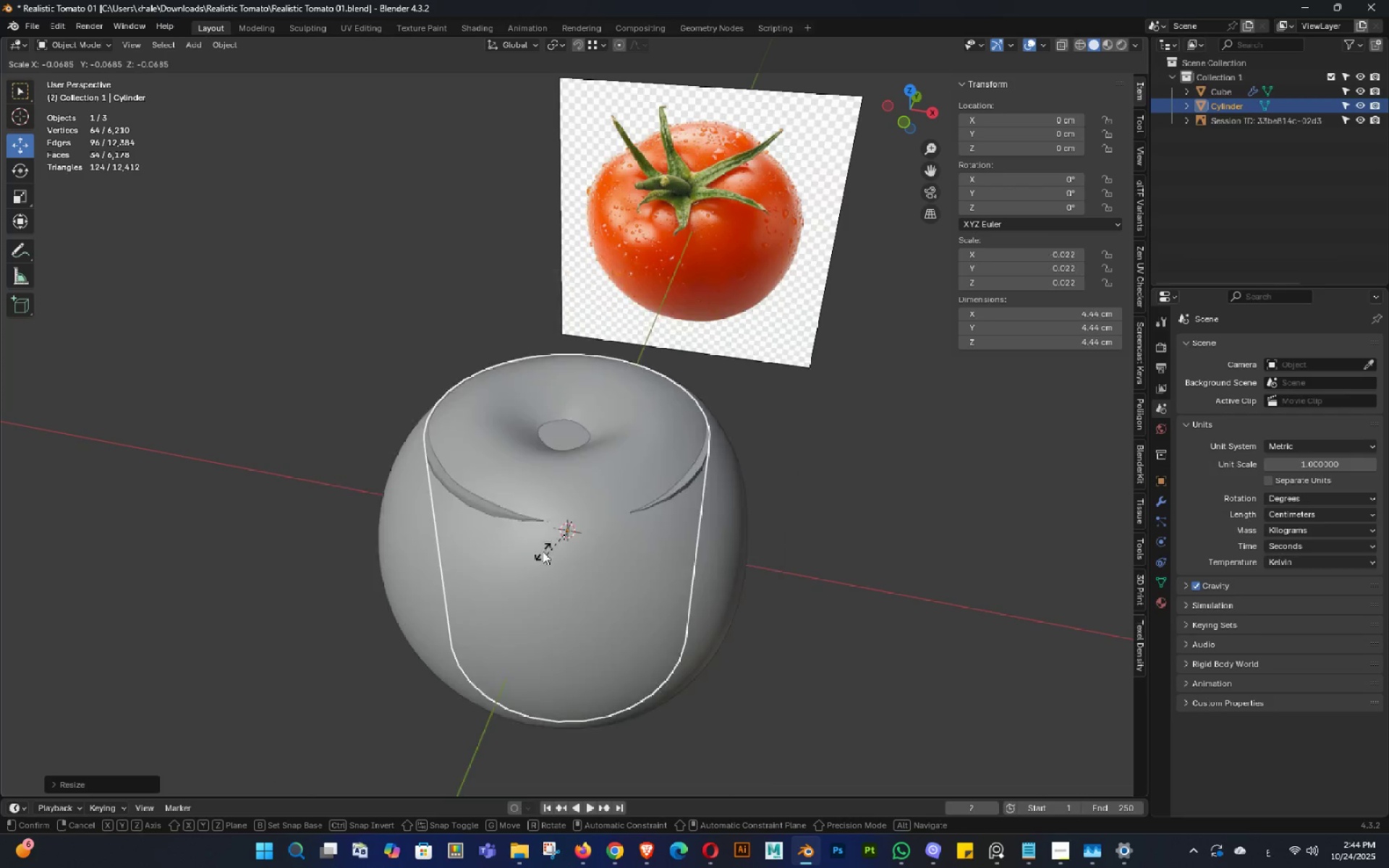 
left_click([543, 551])
 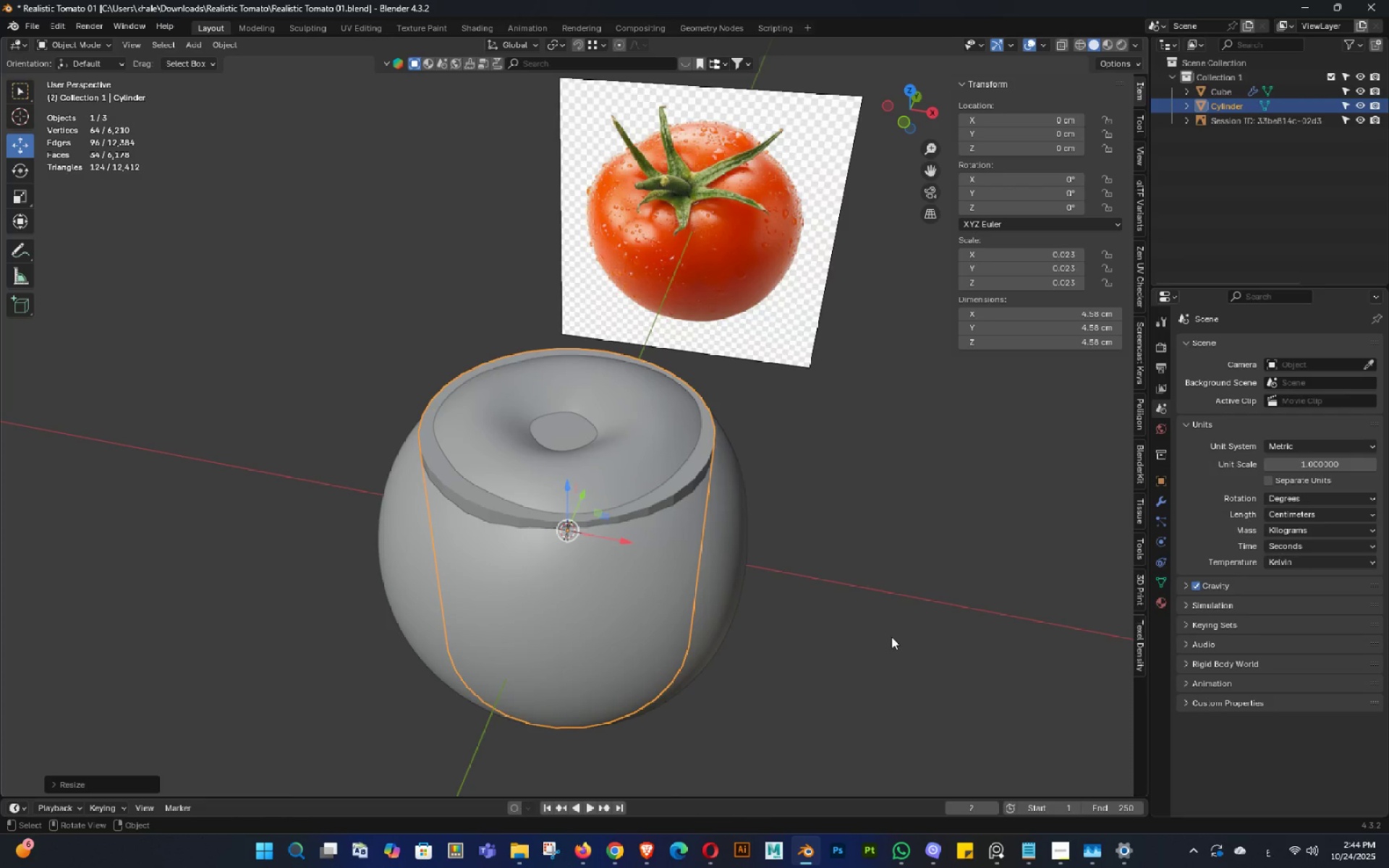 
key(S)
 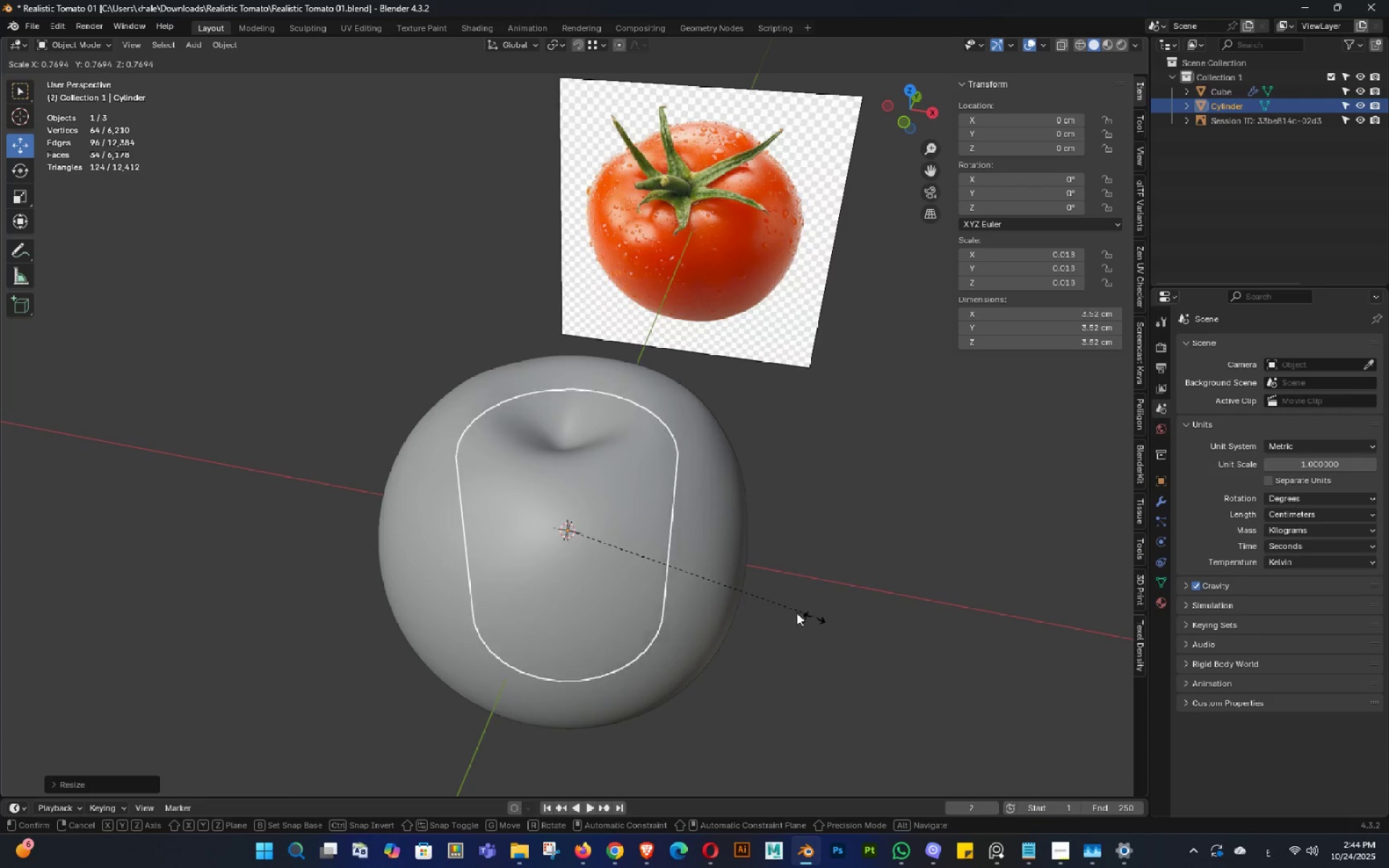 
left_click([768, 606])
 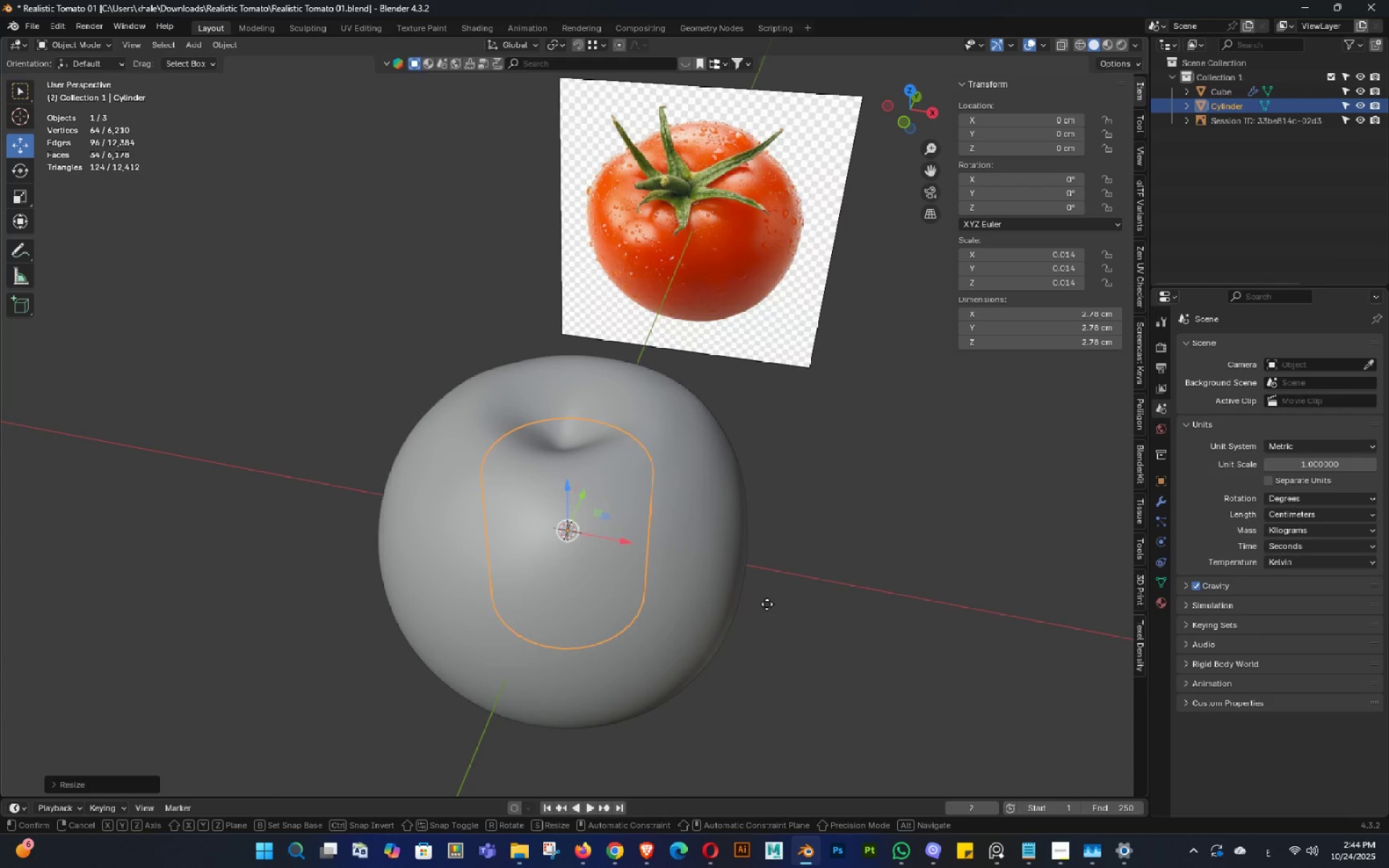 
type(gz)
 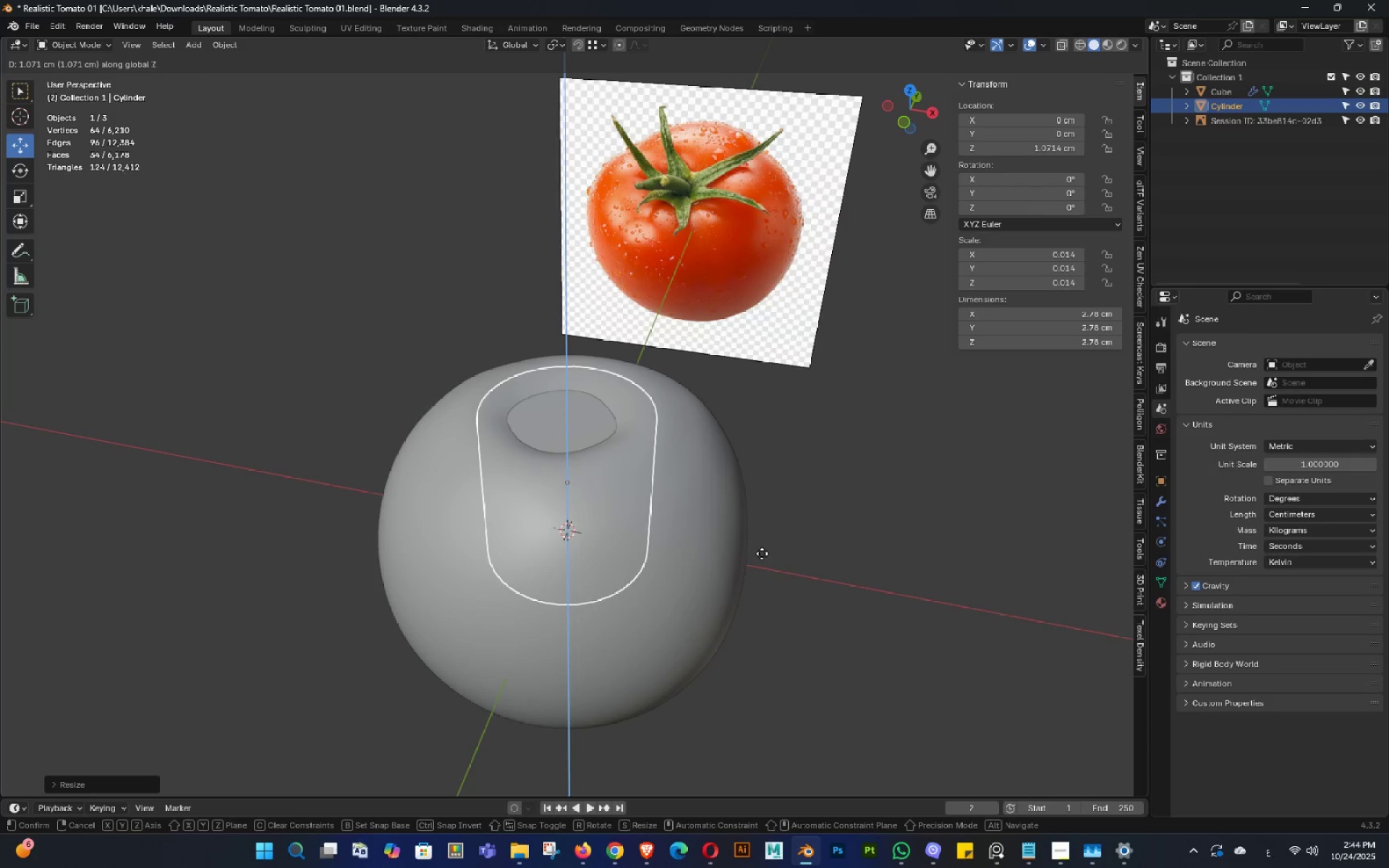 
left_click([763, 553])
 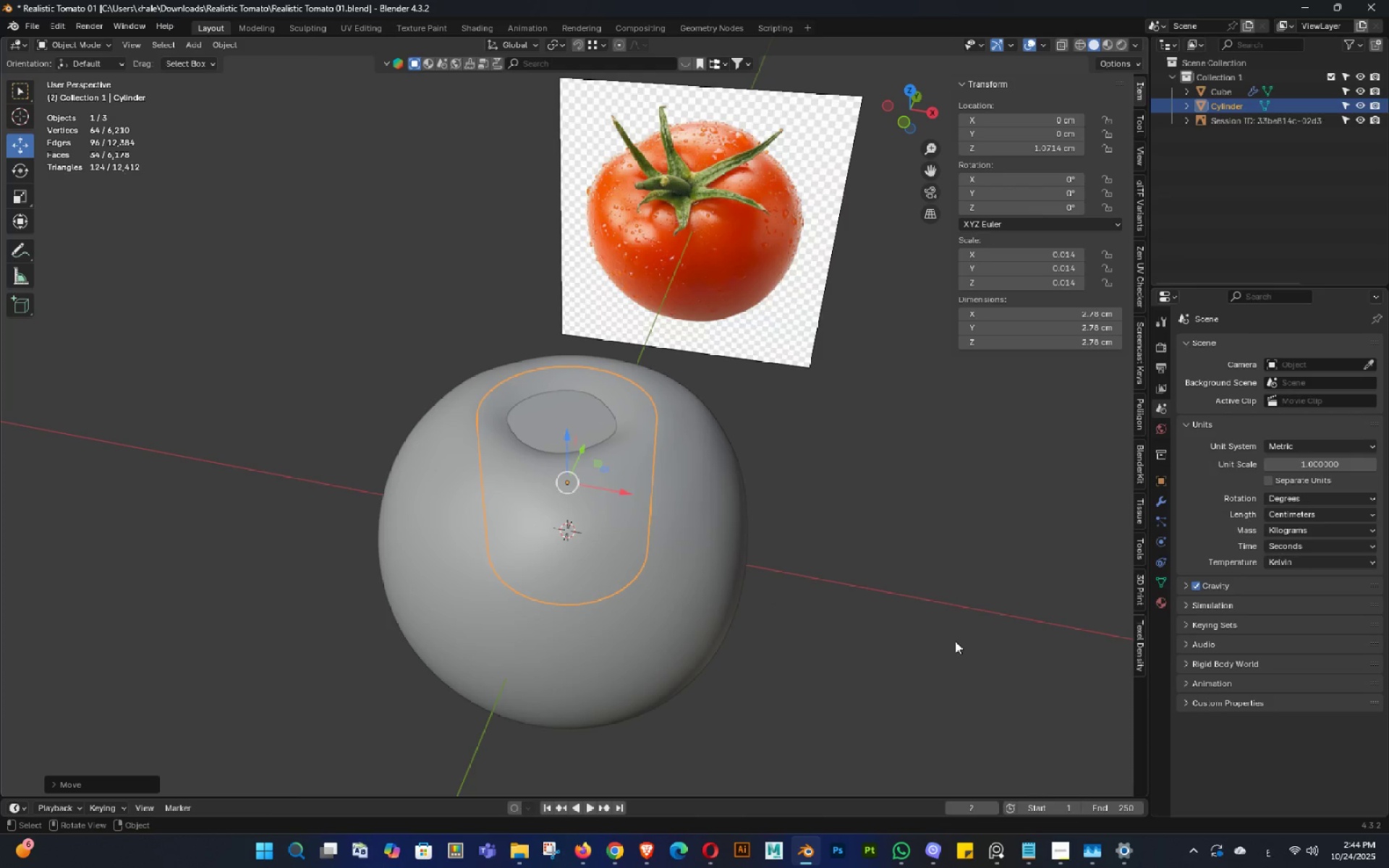 
key(S)
 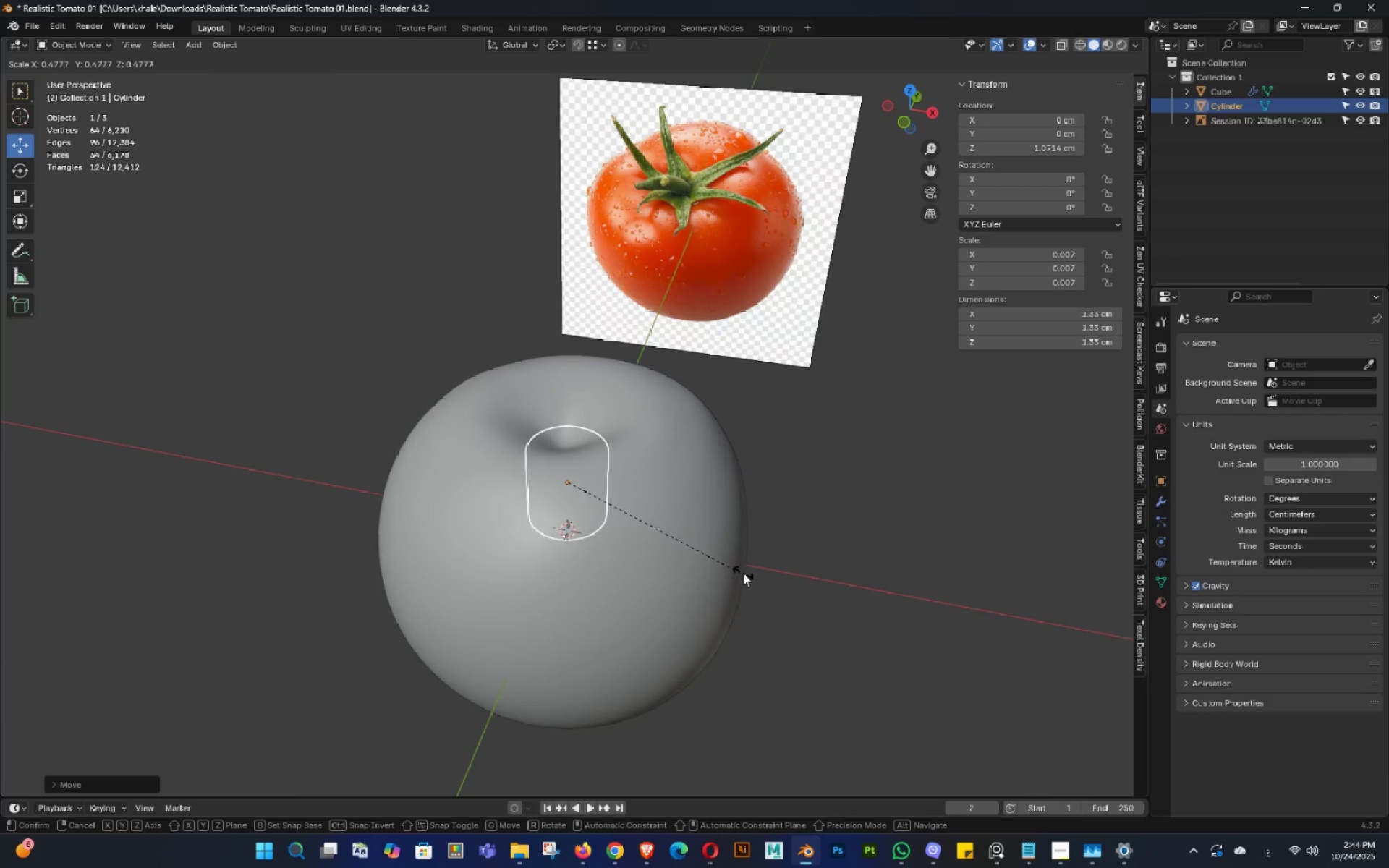 
left_click([736, 564])
 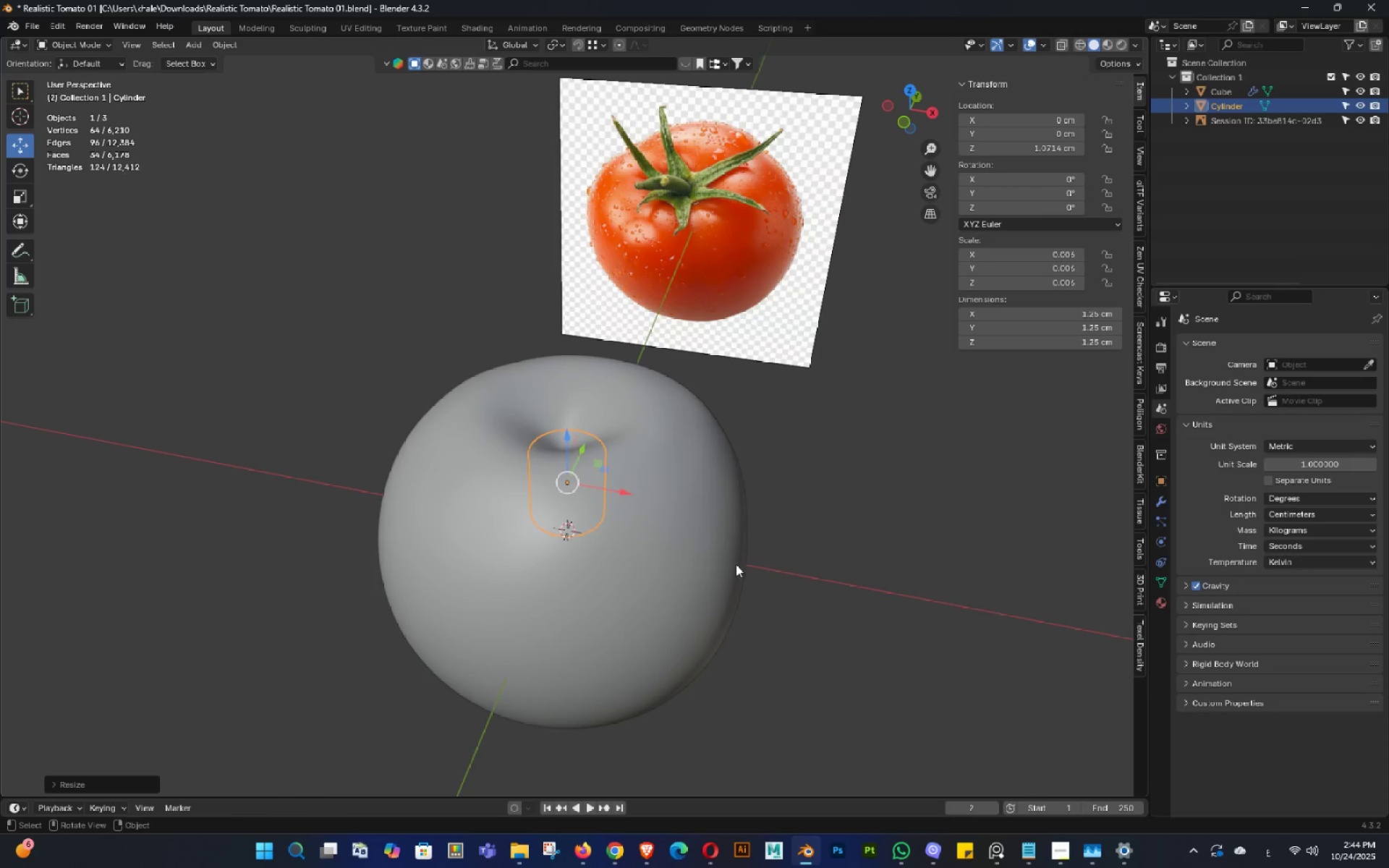 
type(gz)
 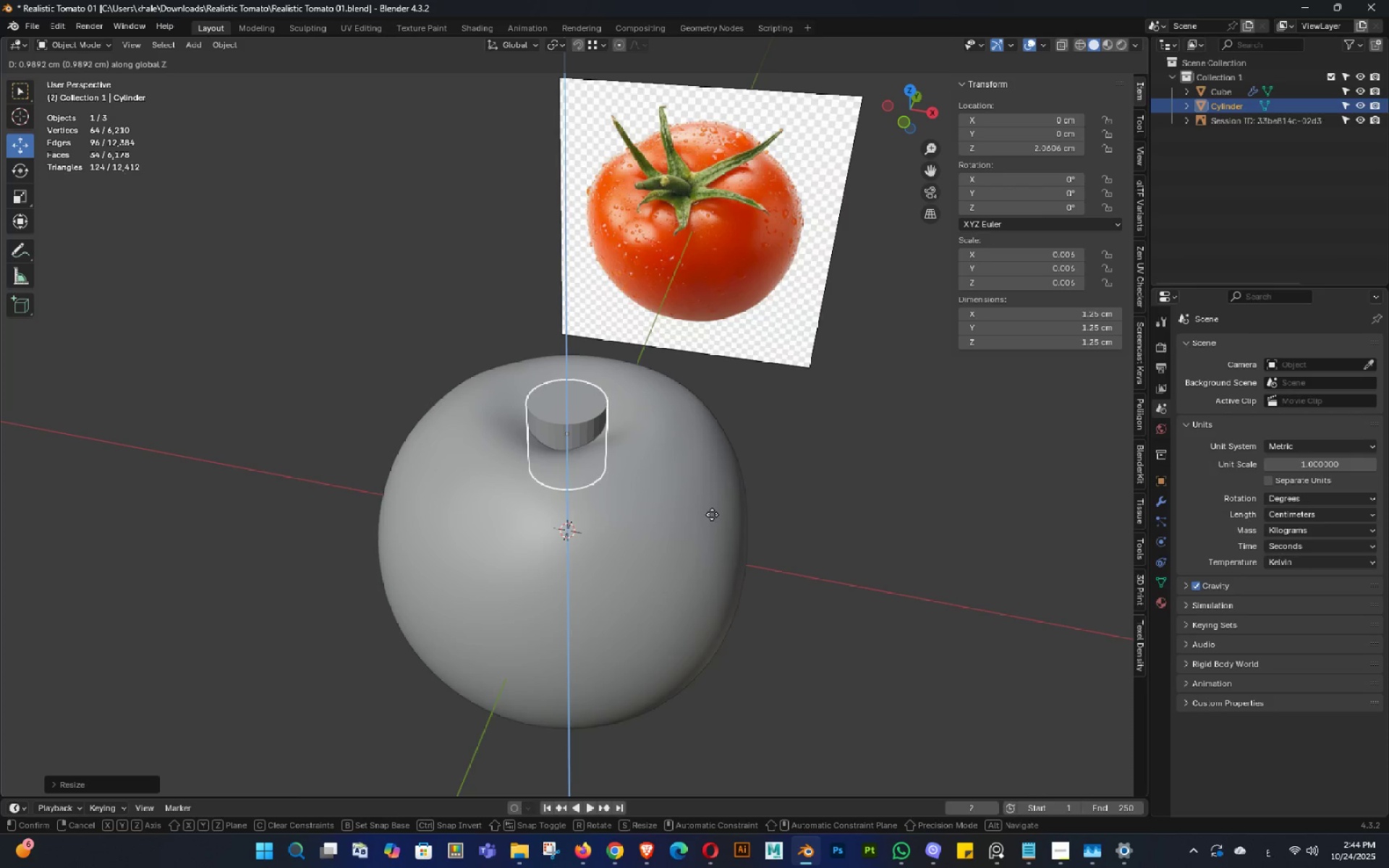 
left_click([712, 514])
 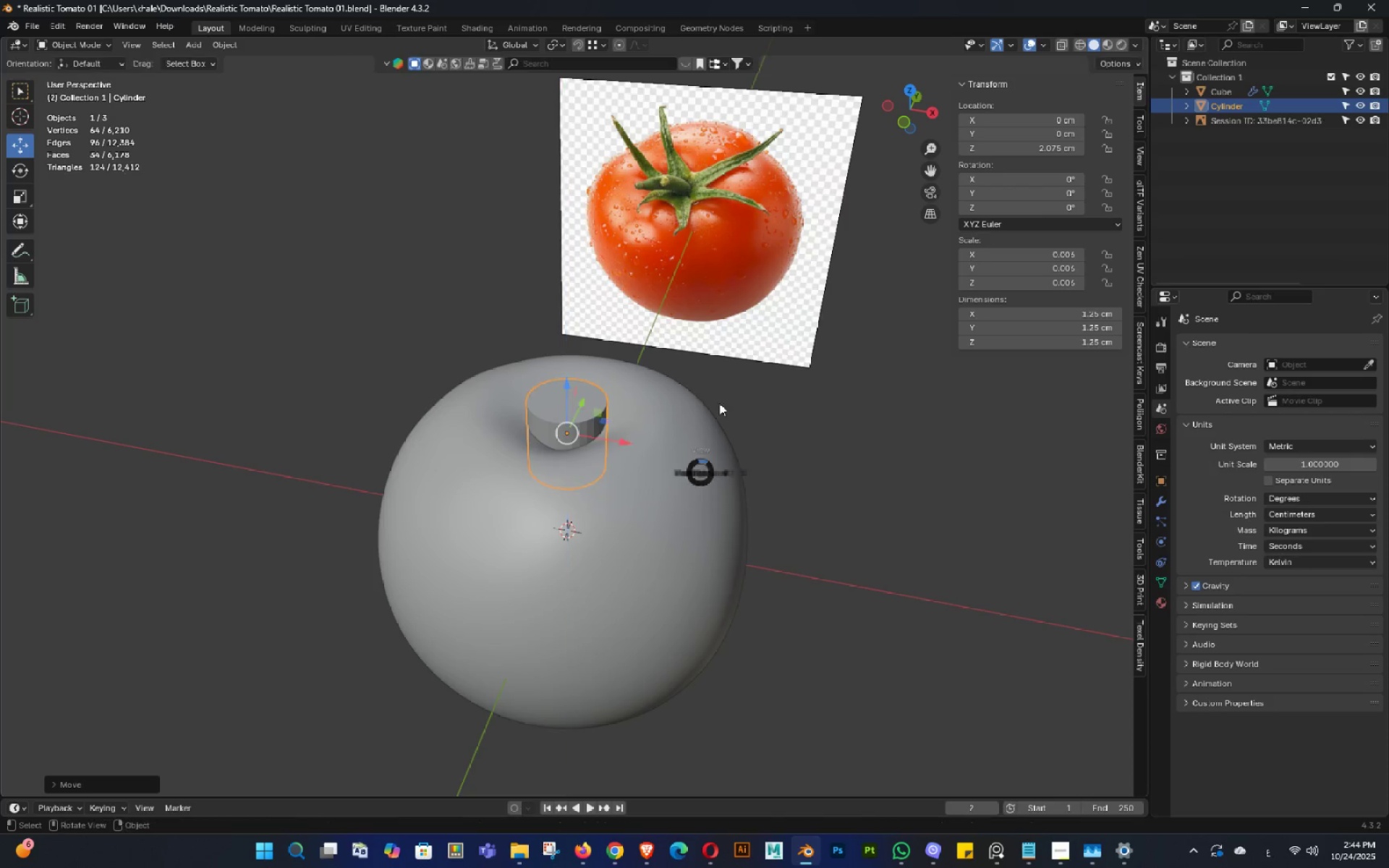 
key(Backquote)
 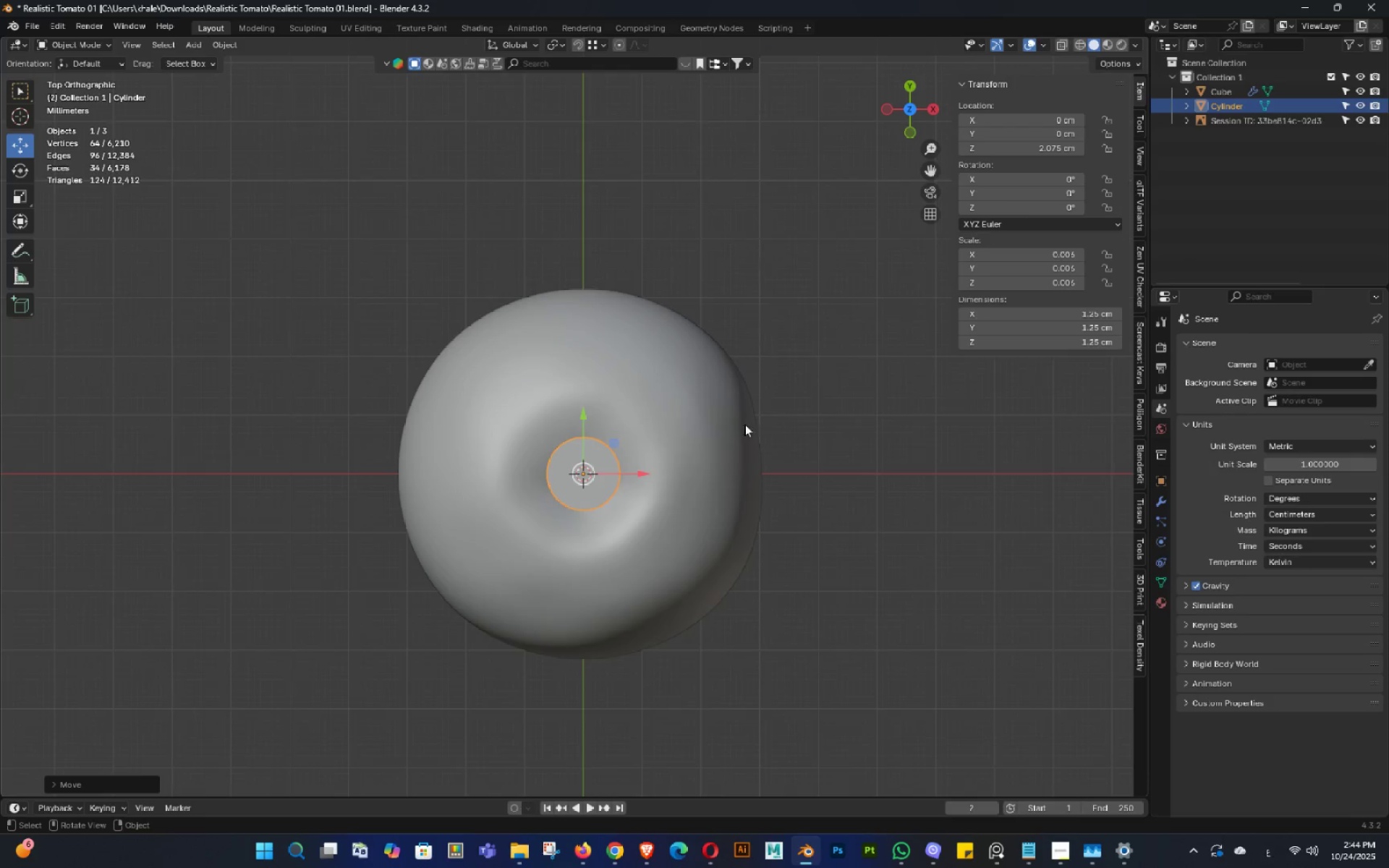 
scroll: coordinate [652, 396], scroll_direction: up, amount: 3.0
 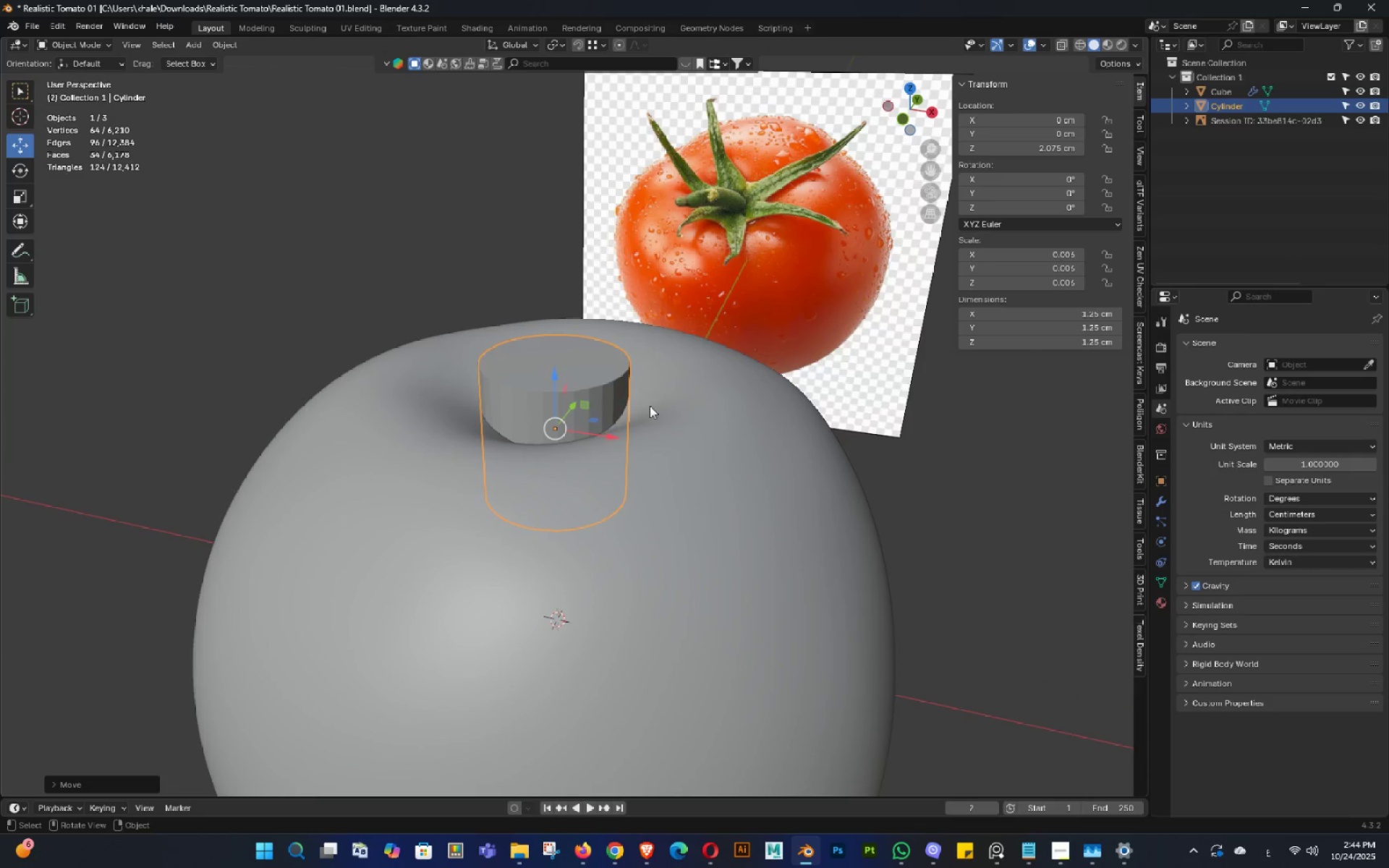 
key(Tab)
 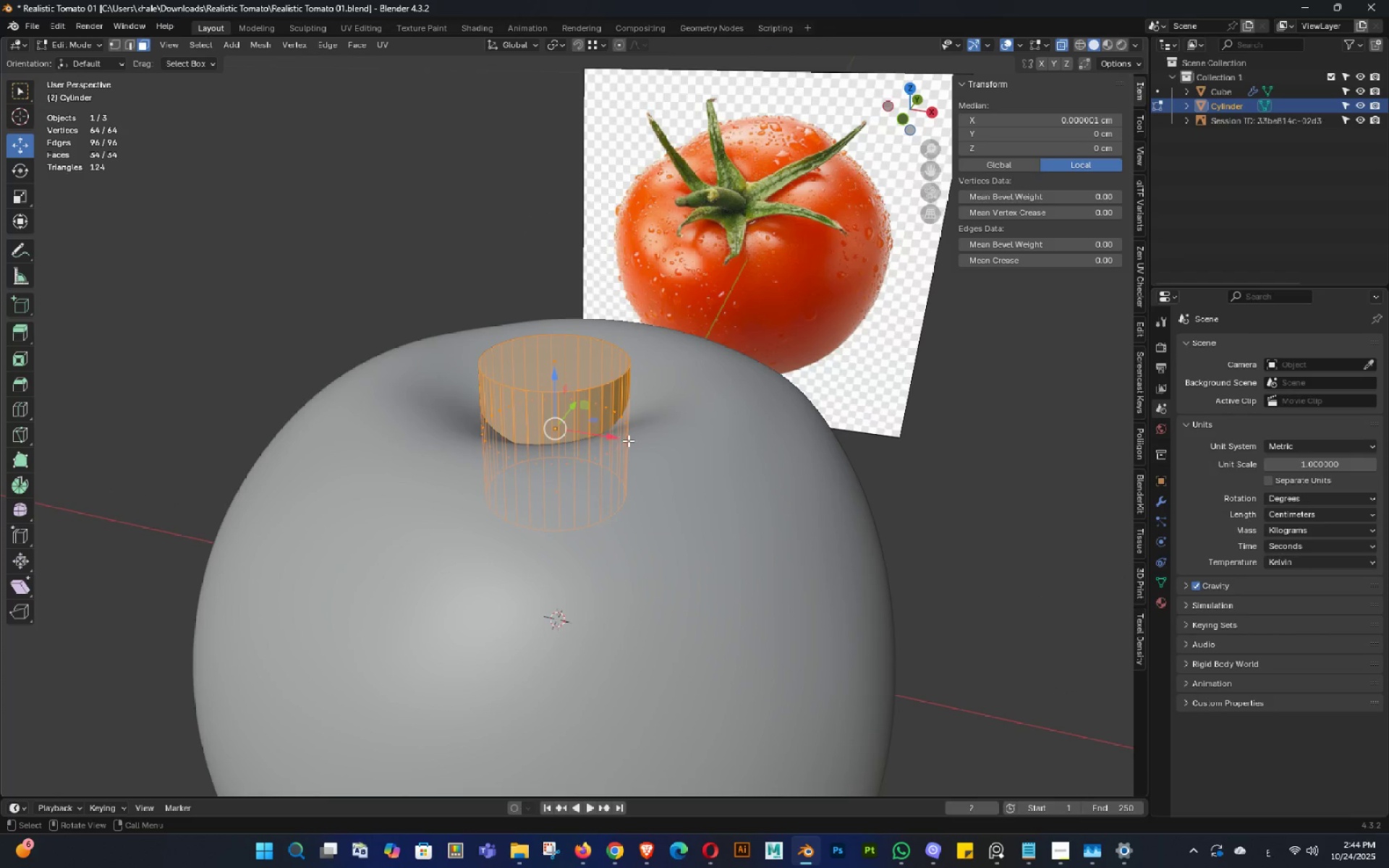 
double_click([616, 393])
 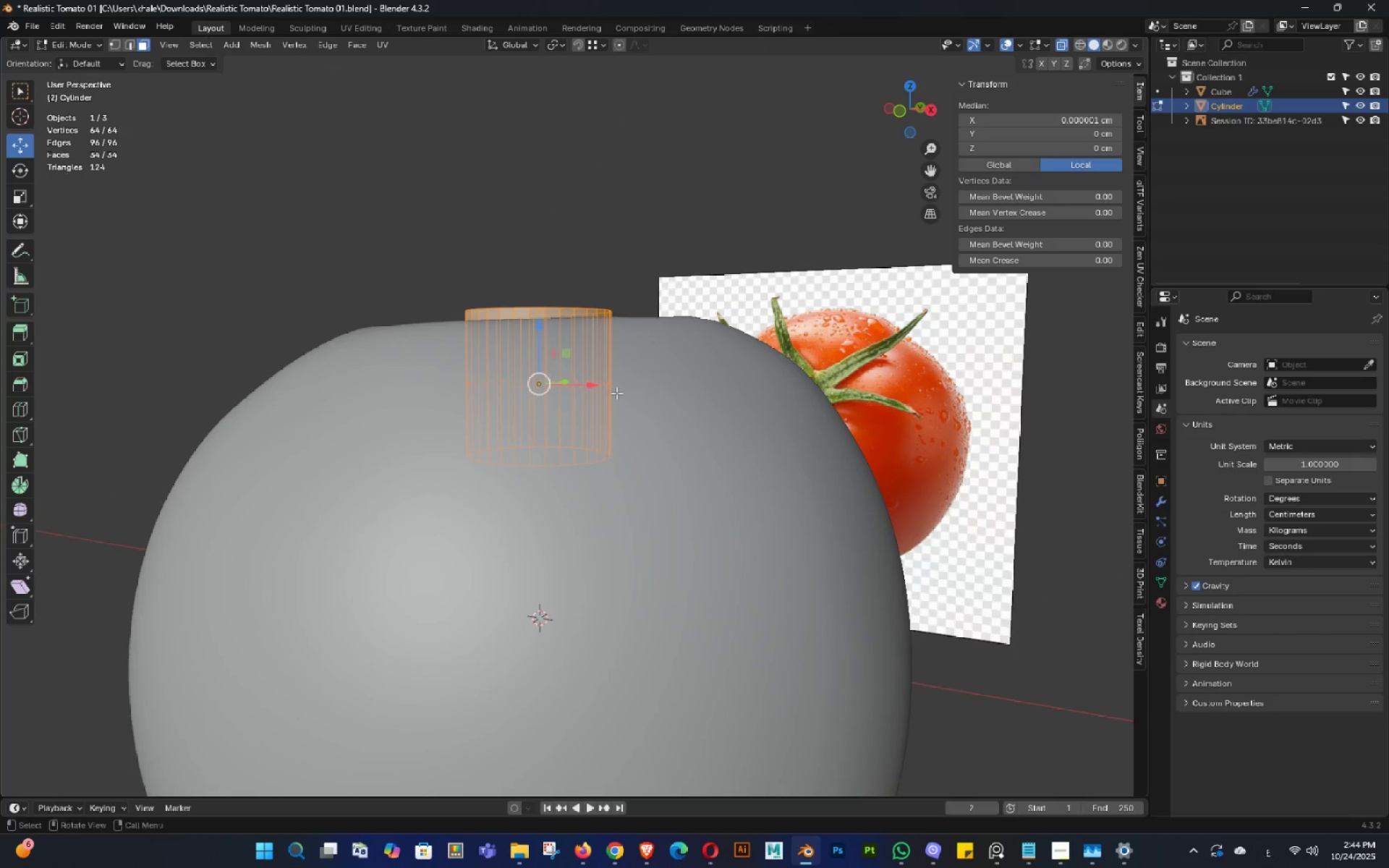 
key(Alt+AltLeft)
 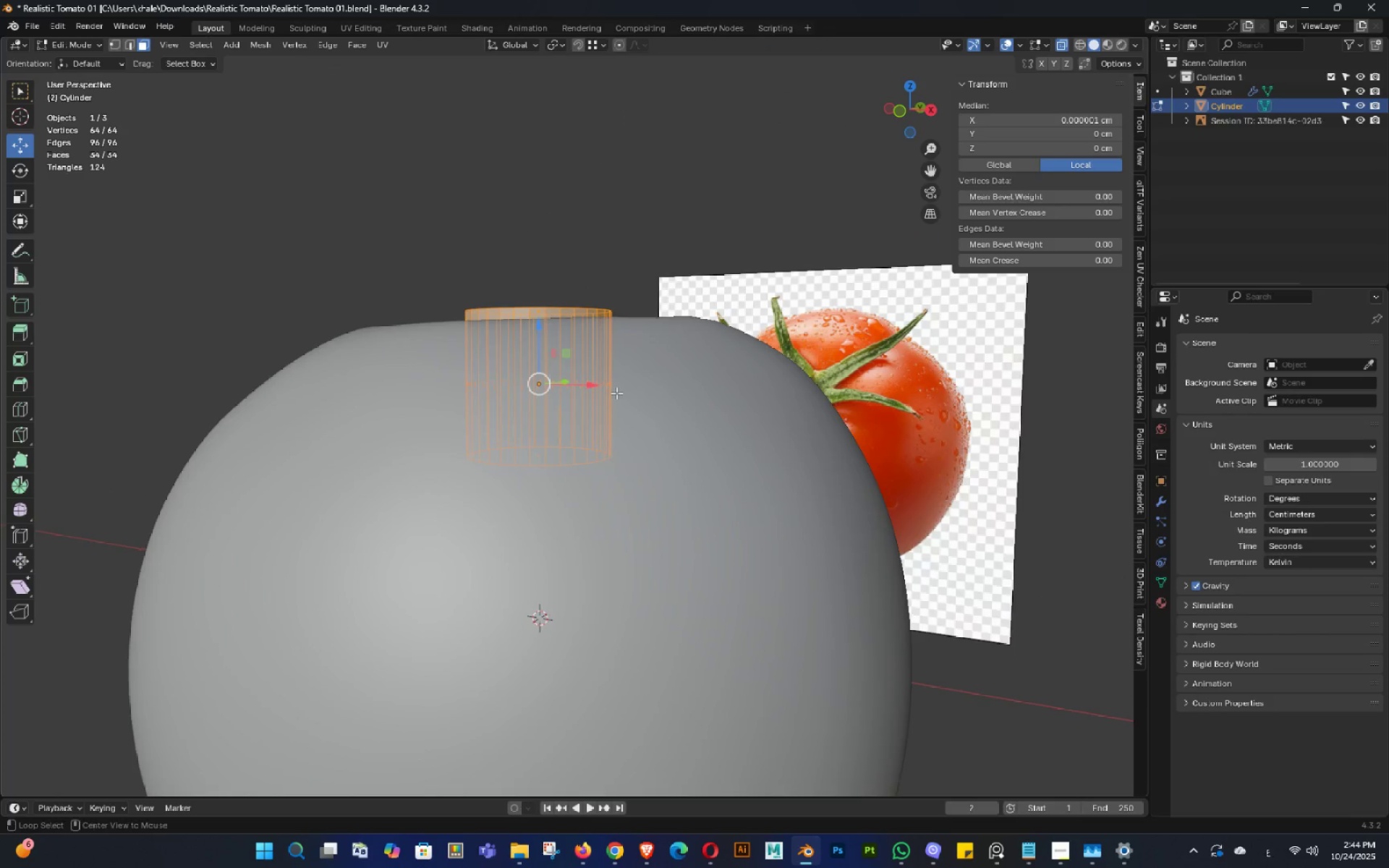 
key(Alt+Z)
 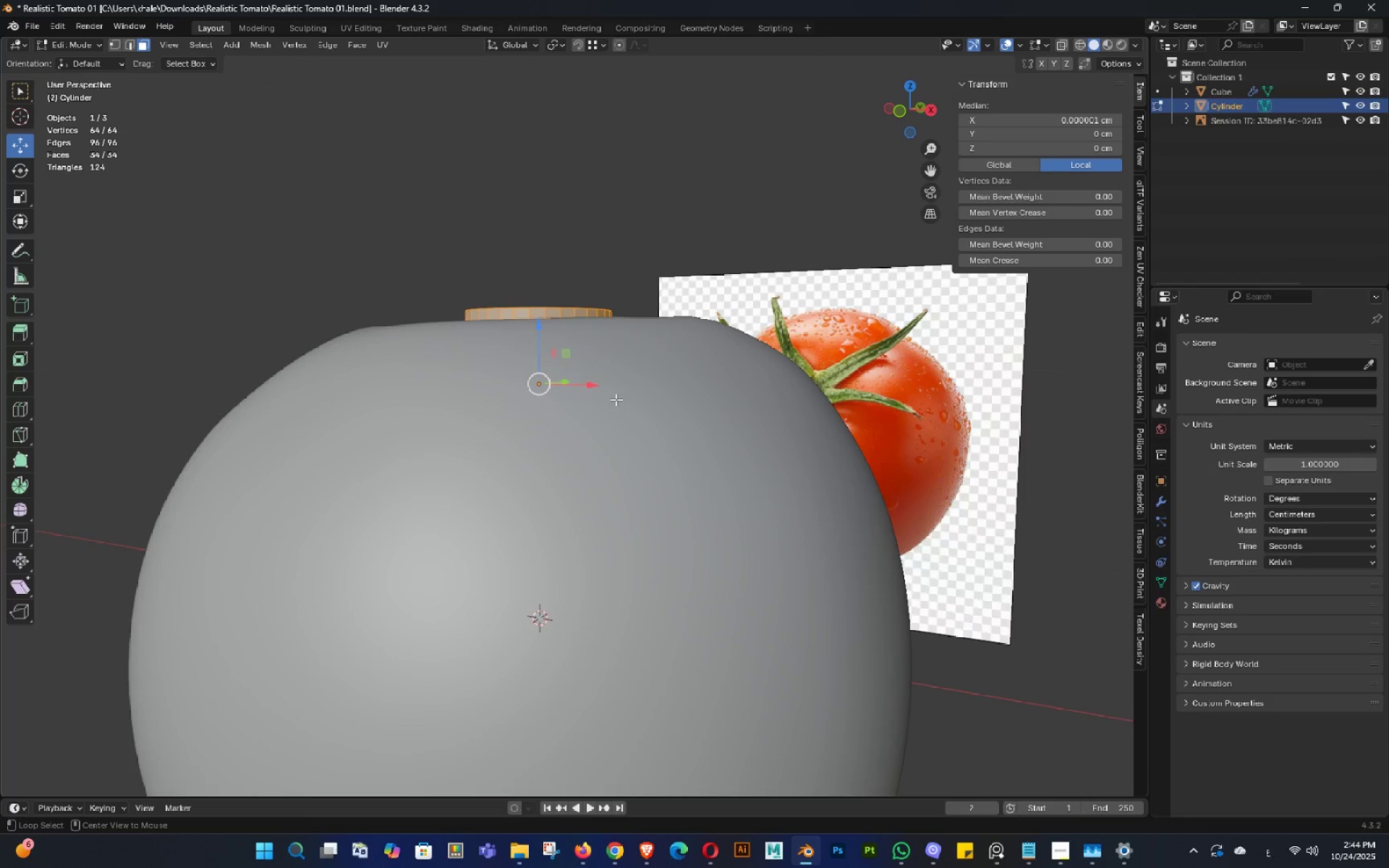 
key(Alt+AltLeft)
 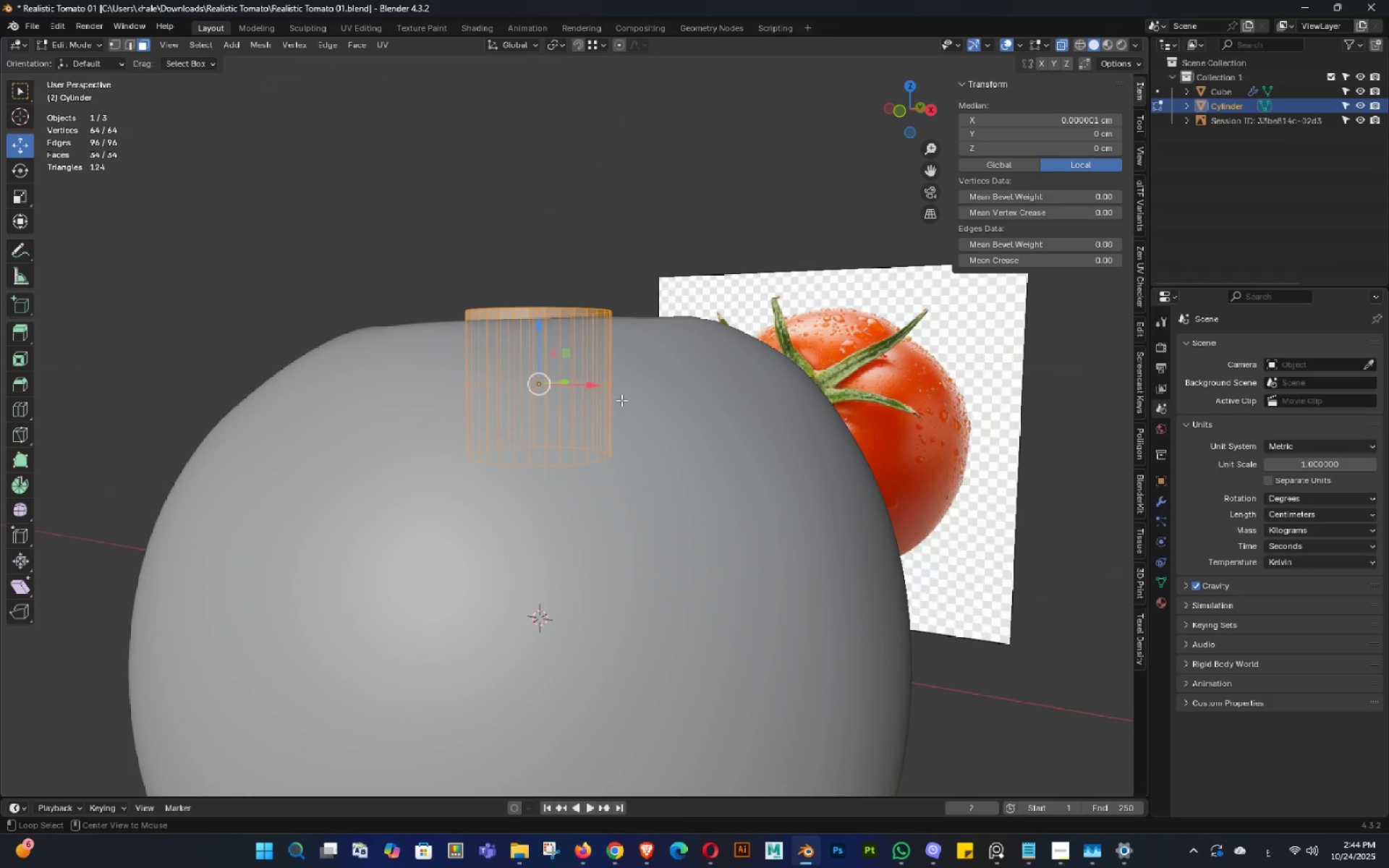 
key(Alt+Z)
 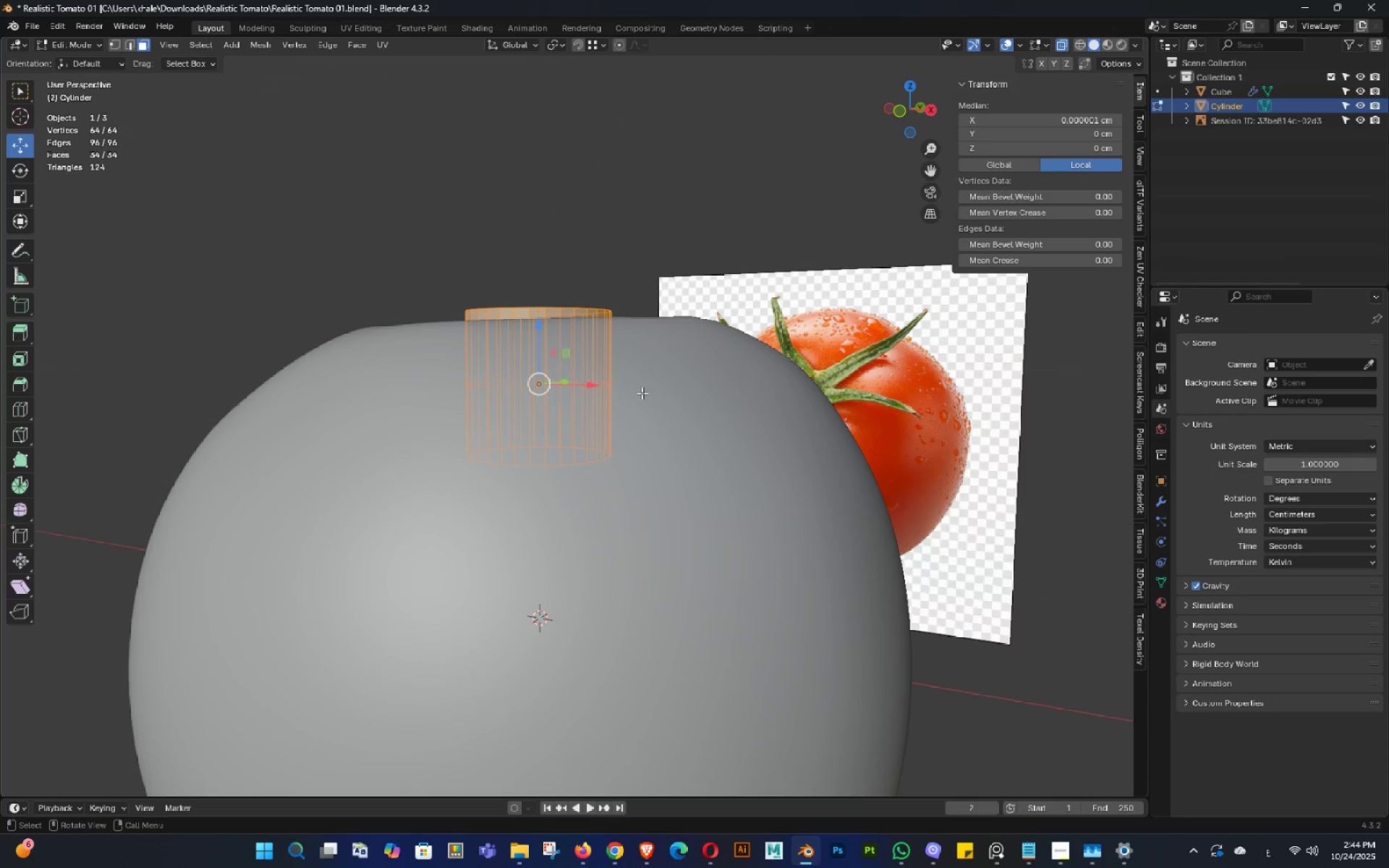 
hold_key(key=ControlLeft, duration=0.48)
left_click_drag(start_coordinate=[736, 366], to_coordinate=[0, 788])
 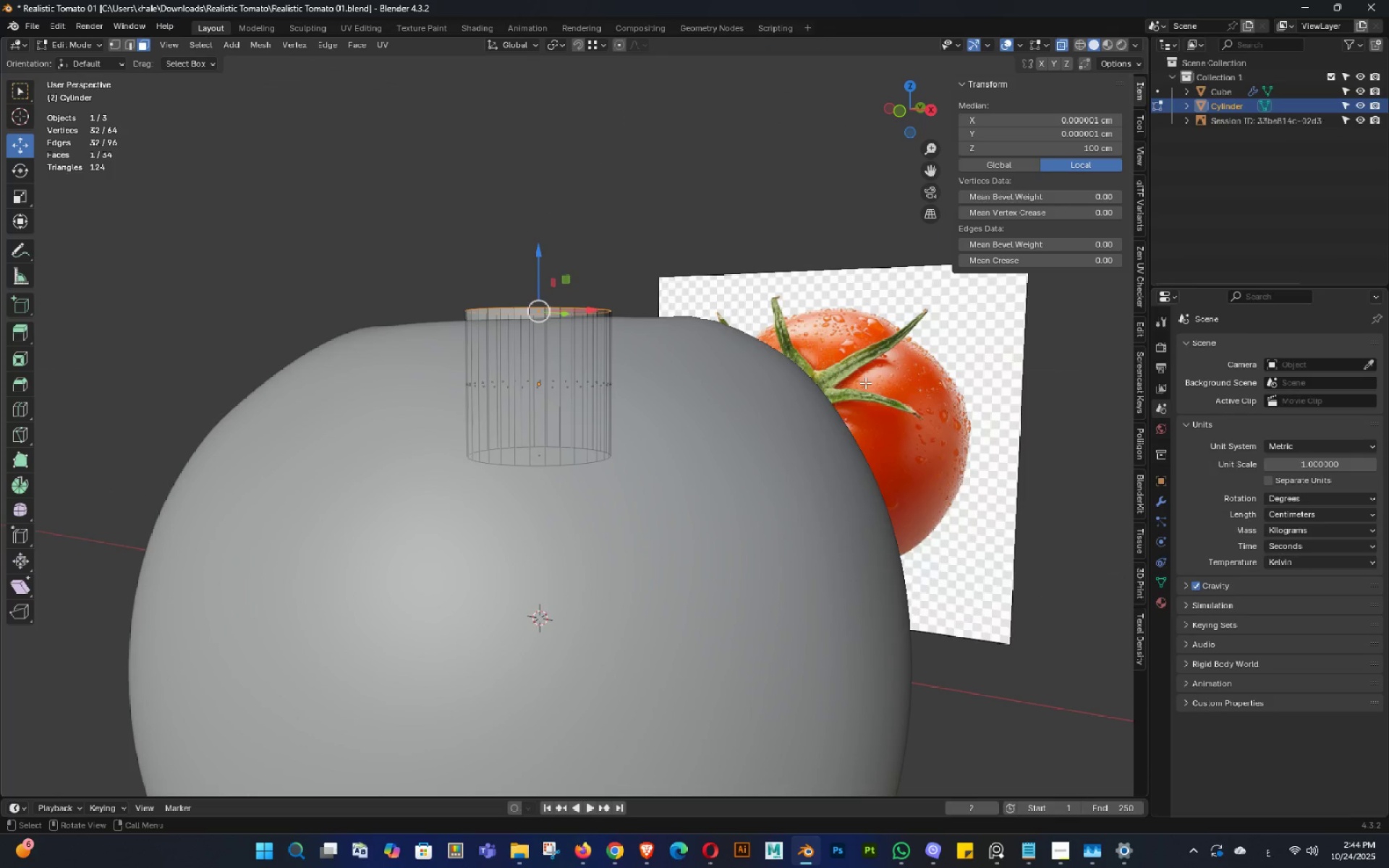 
left_click_drag(start_coordinate=[846, 372], to_coordinate=[0, 689])
 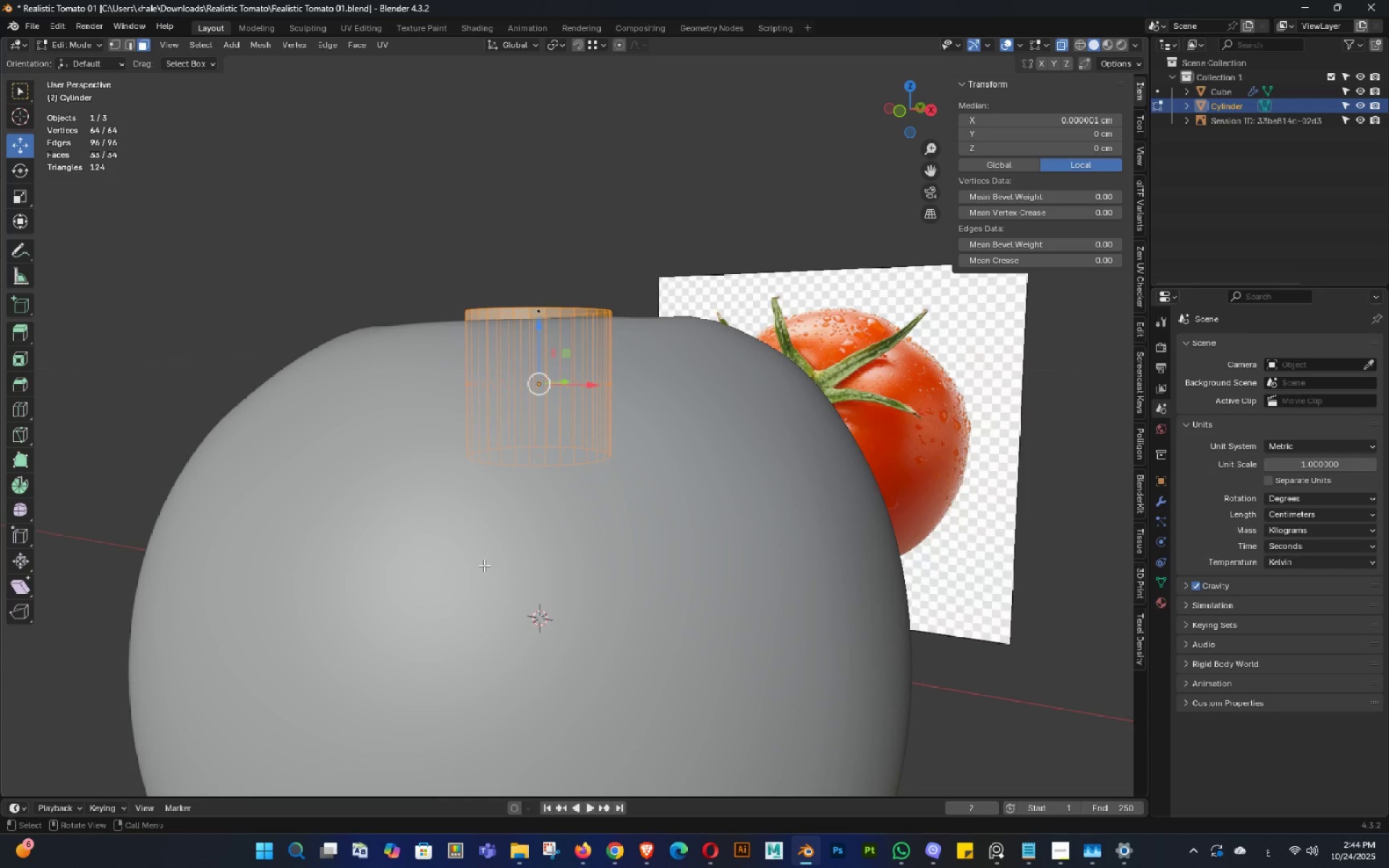 
key(X)
 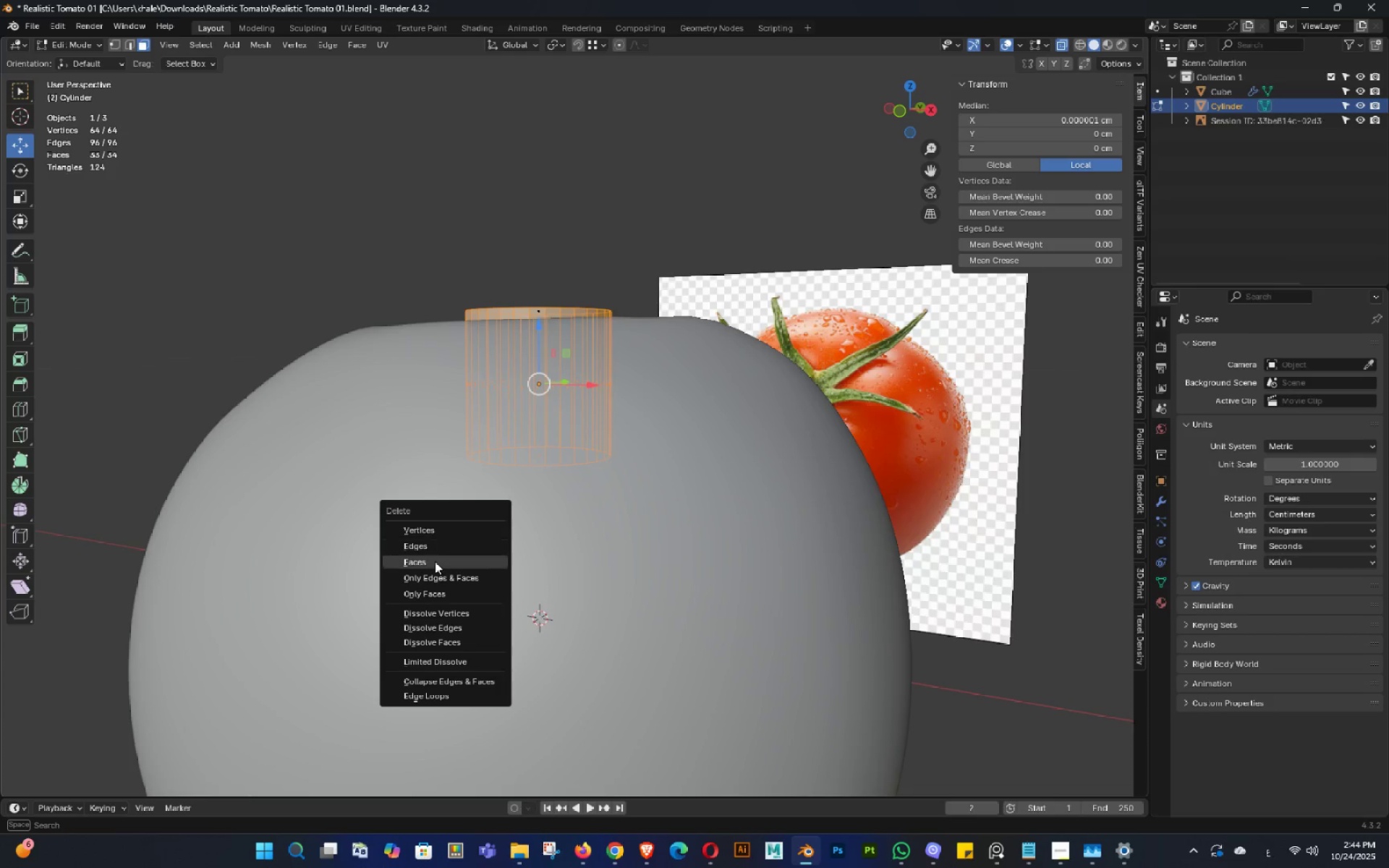 
left_click([435, 561])
 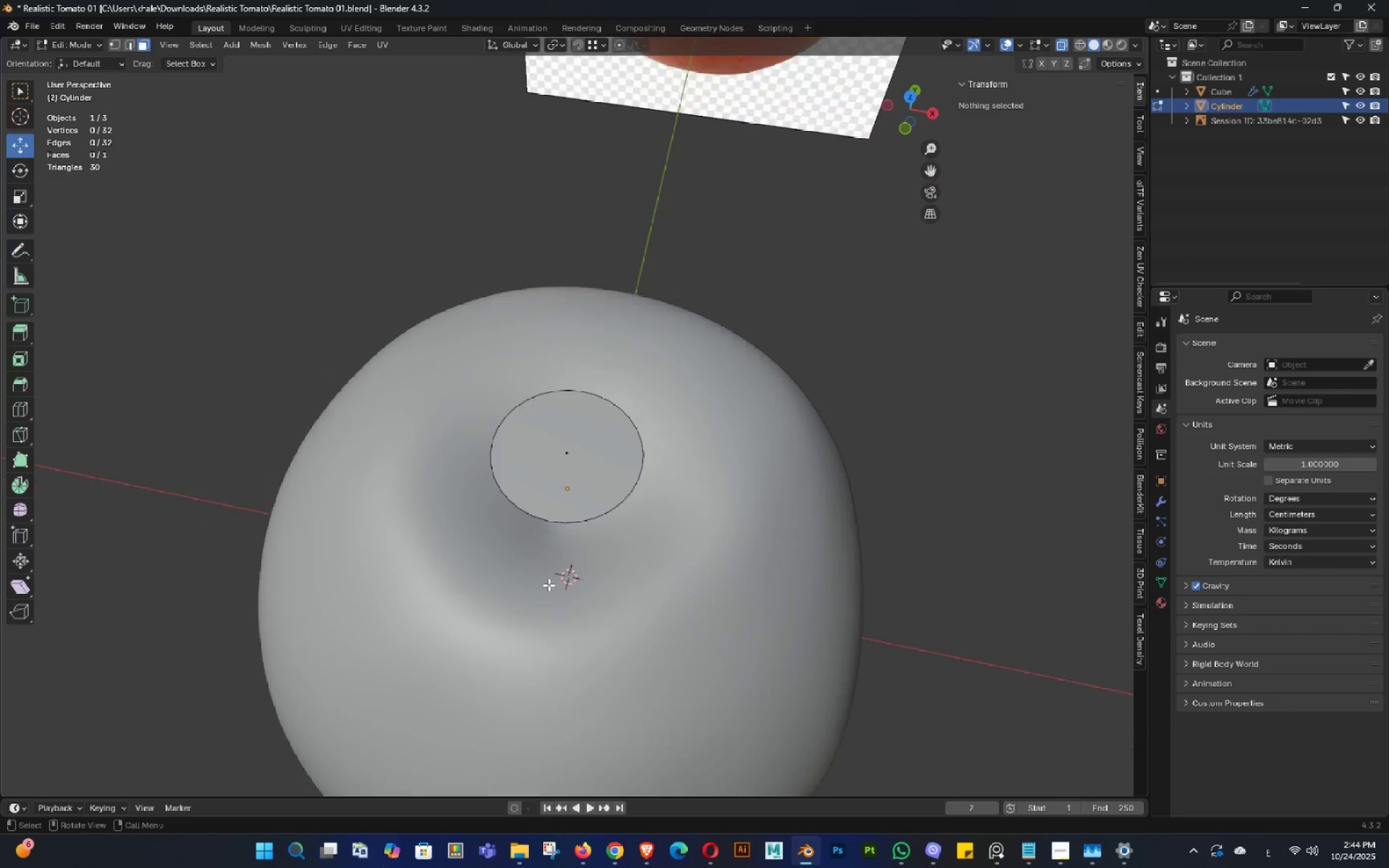 
hold_key(key=Tab, duration=0.57)
 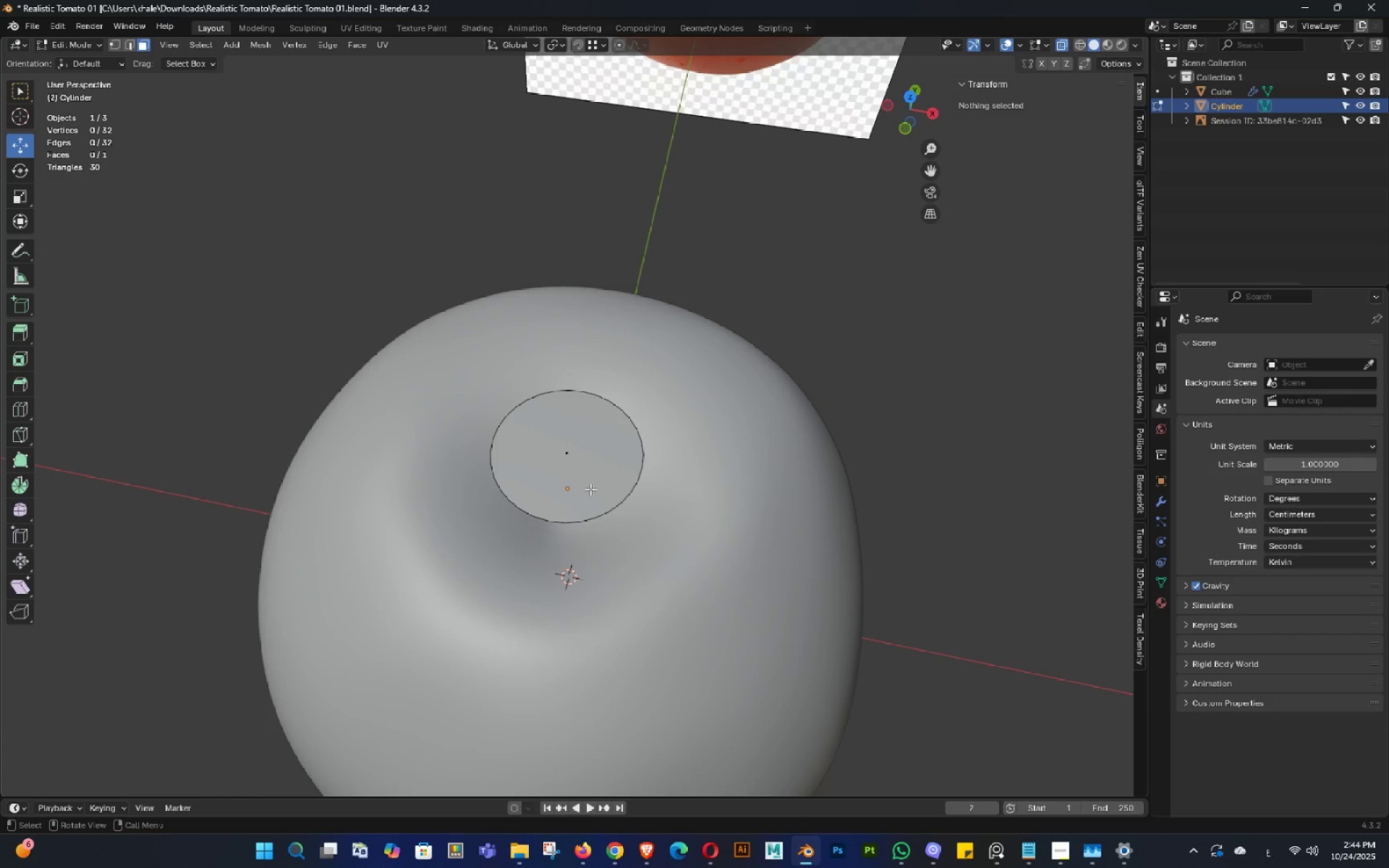 
key(Alt+AltLeft)
 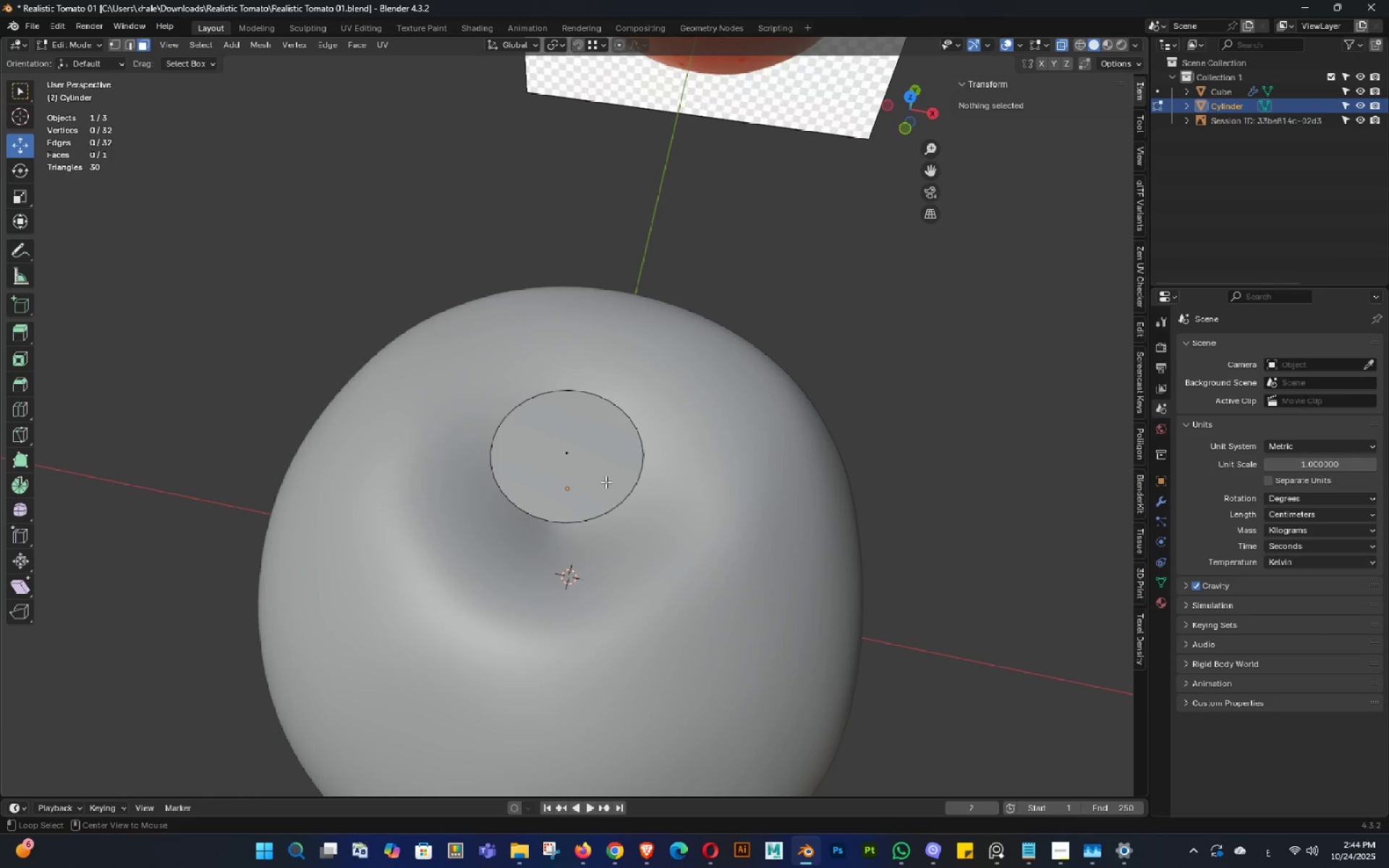 
key(Alt+Z)
 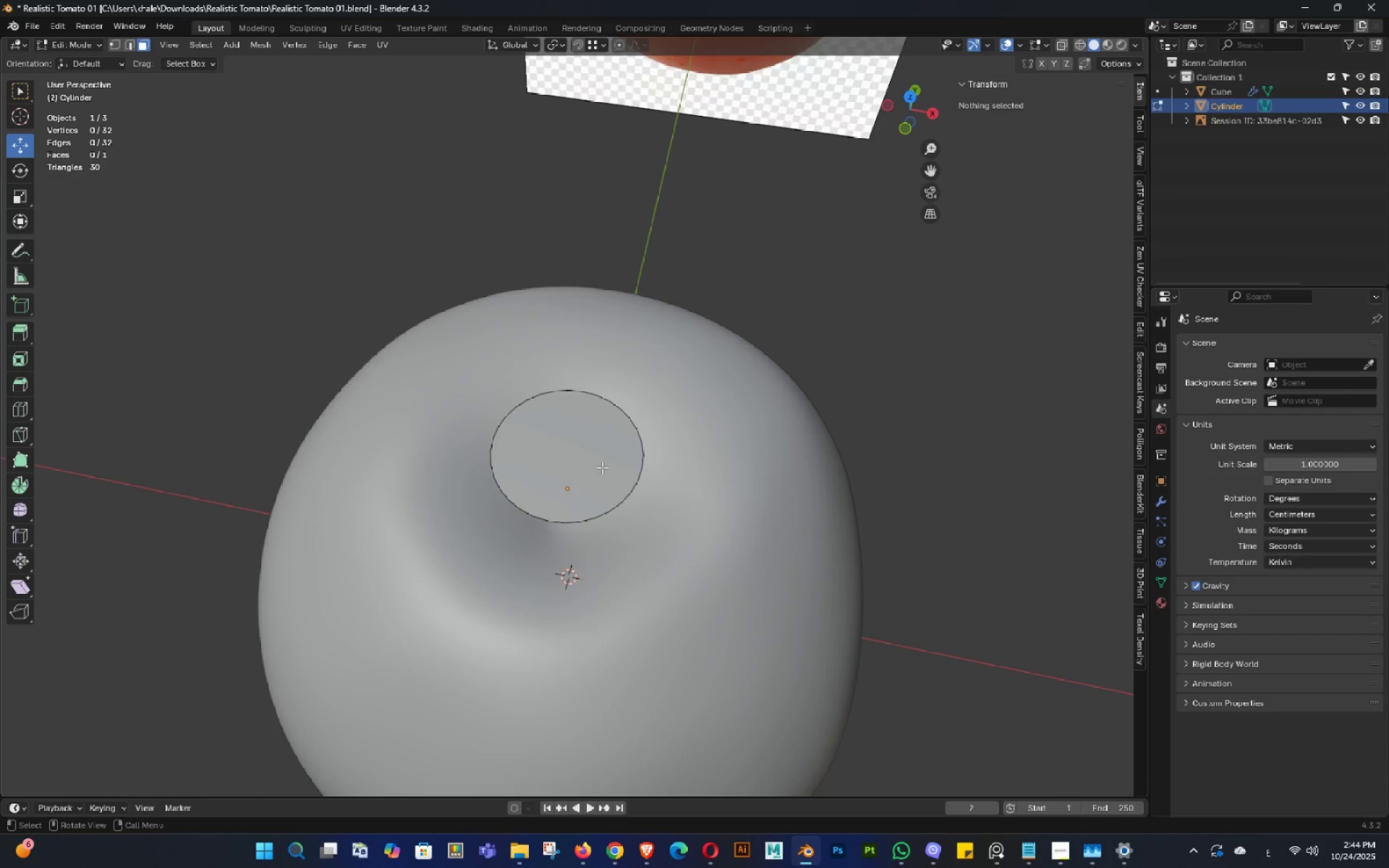 
left_click([598, 466])
 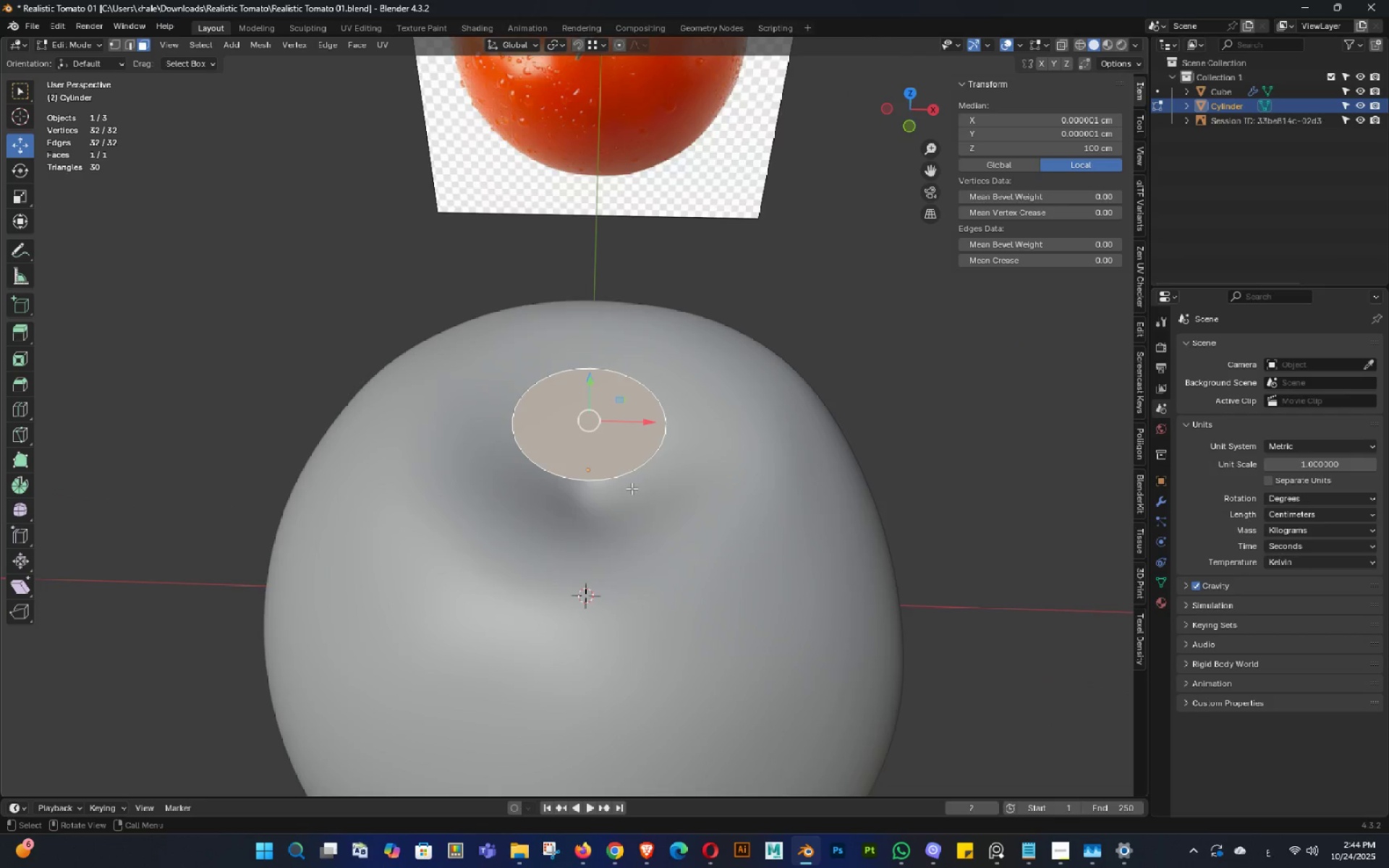 
scroll: coordinate [632, 488], scroll_direction: up, amount: 2.0
 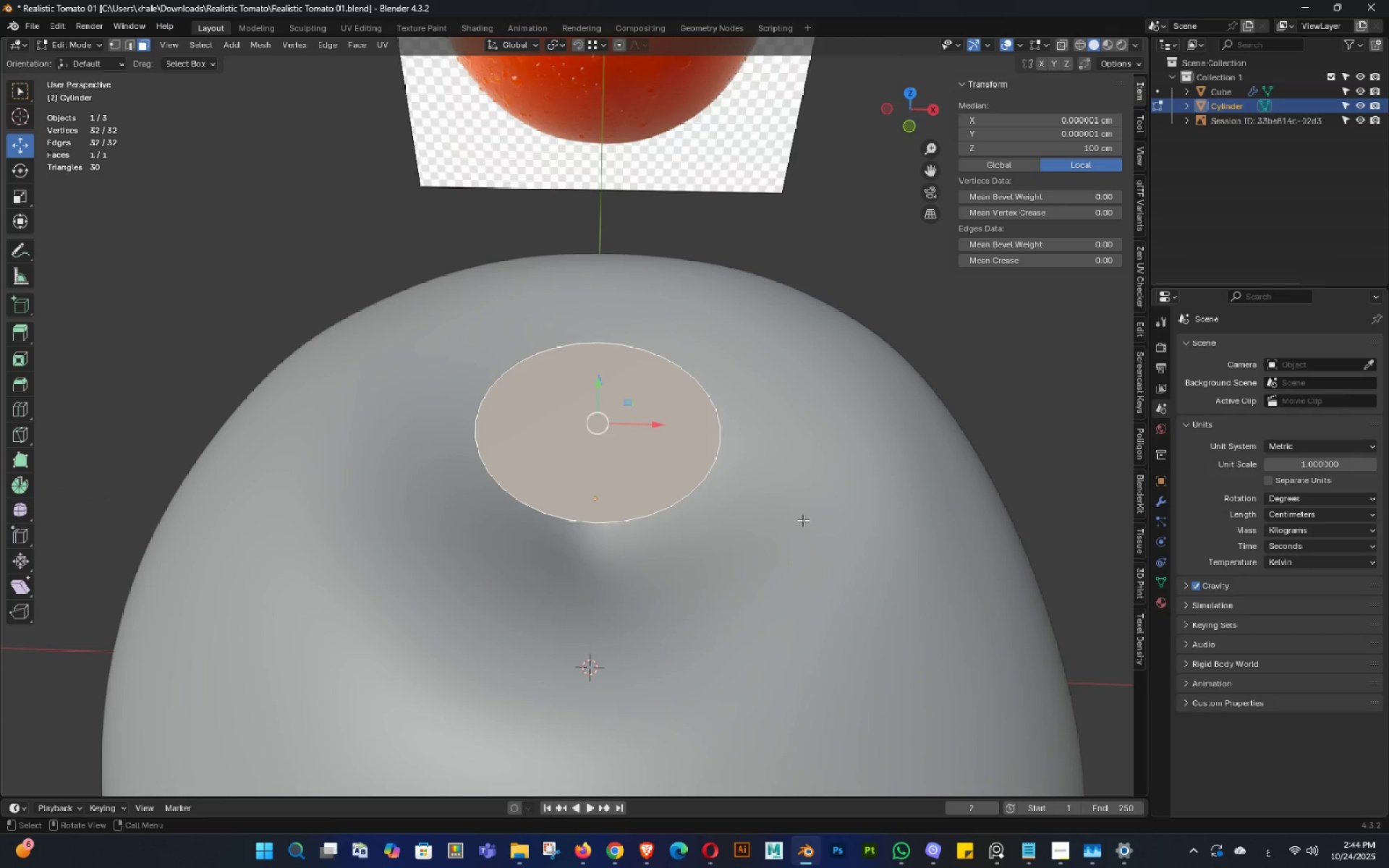 
key(I)
 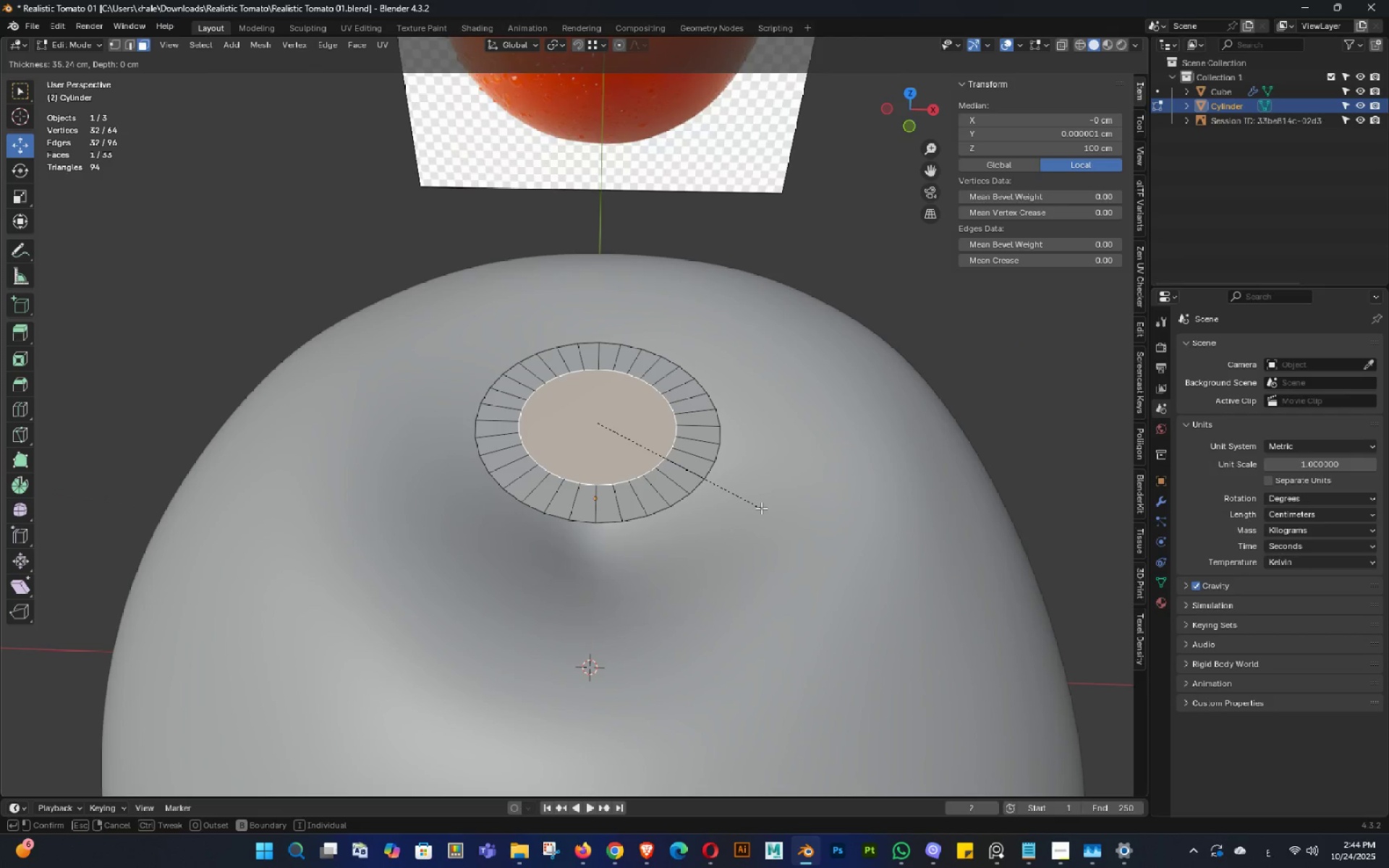 
left_click([761, 508])
 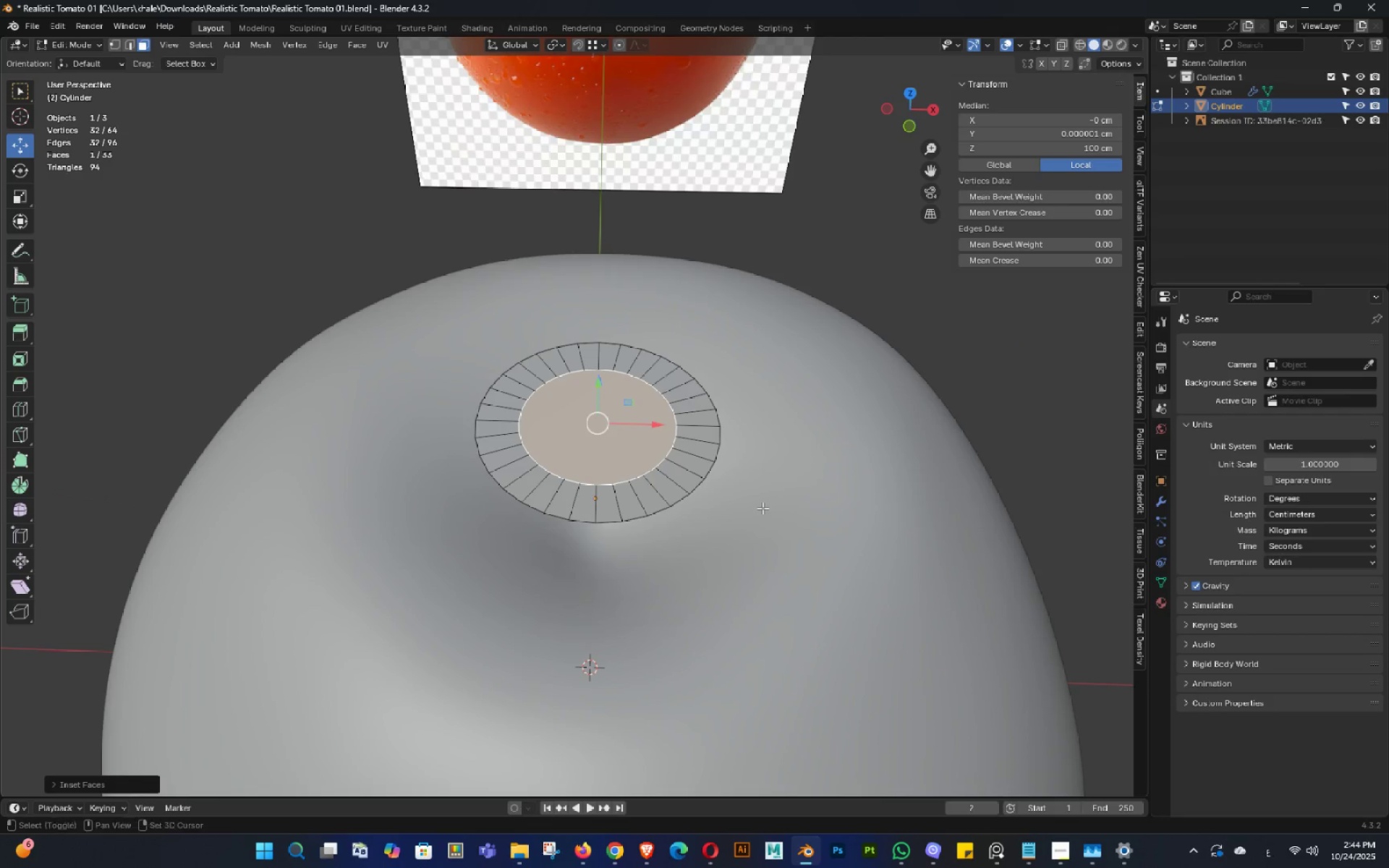 
hold_key(key=ShiftLeft, duration=0.3)
 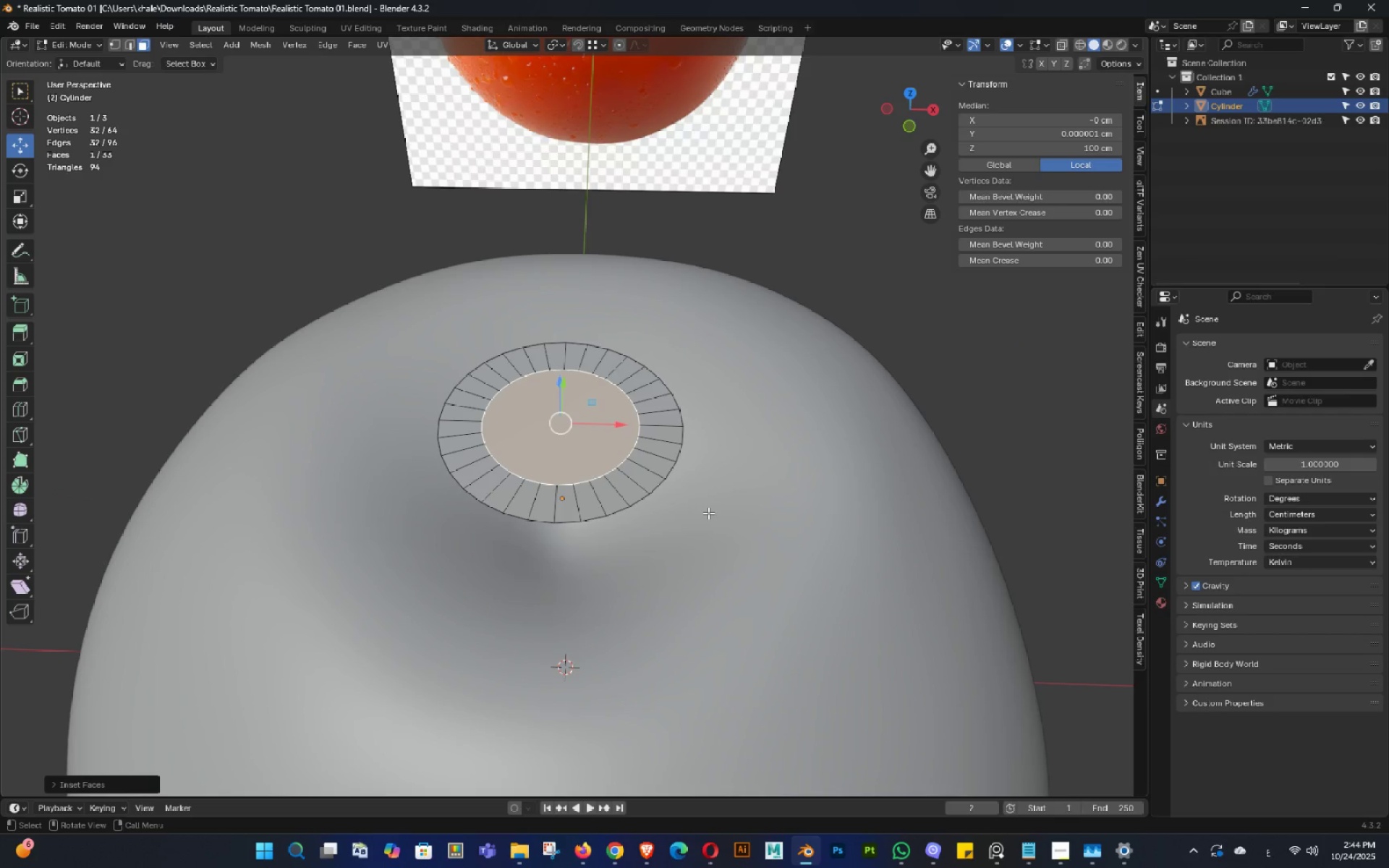 
hold_key(key=ControlLeft, duration=0.51)
 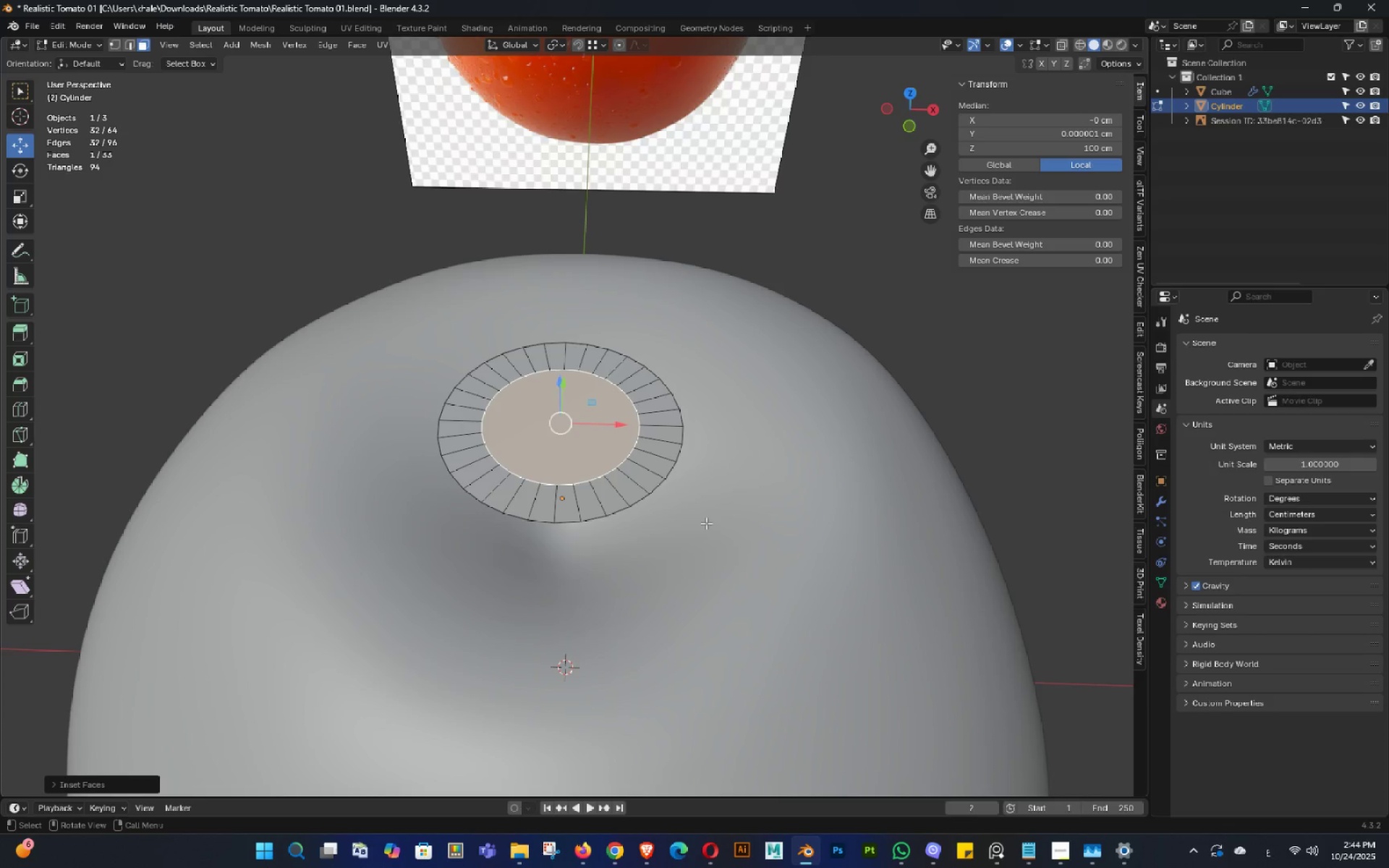 
key(X)
 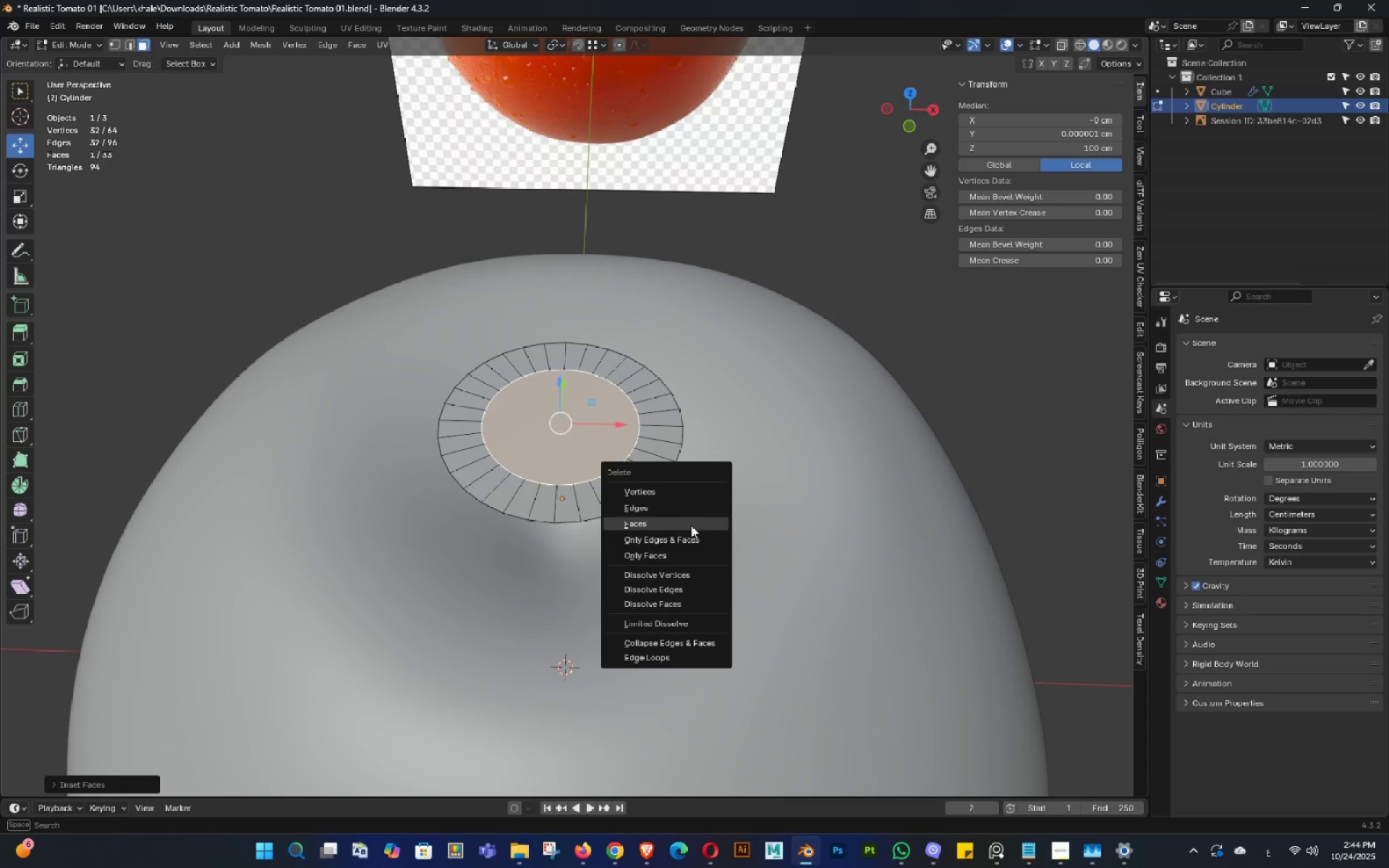 
left_click([691, 525])
 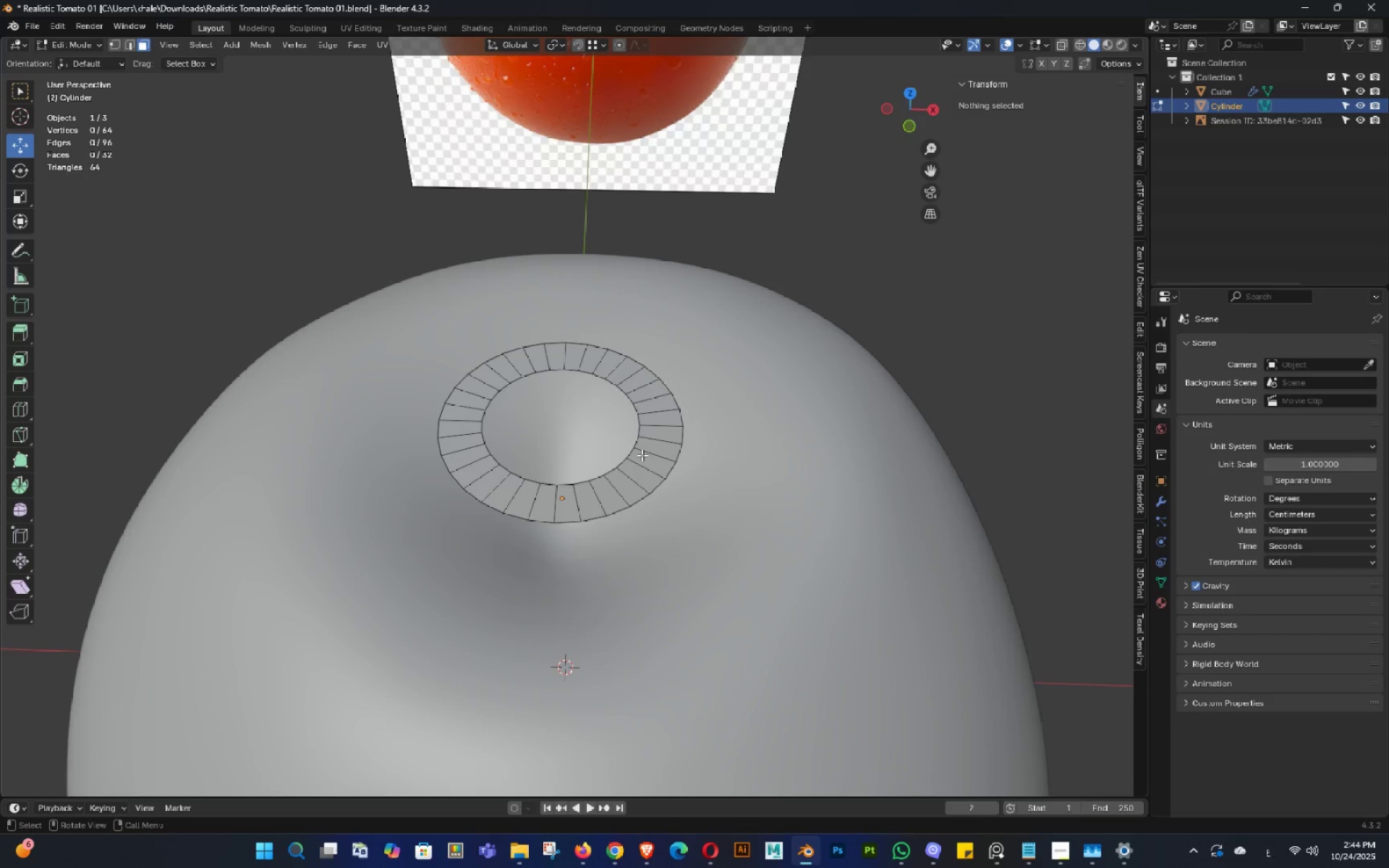 
hold_key(key=Tab, duration=4.51)
 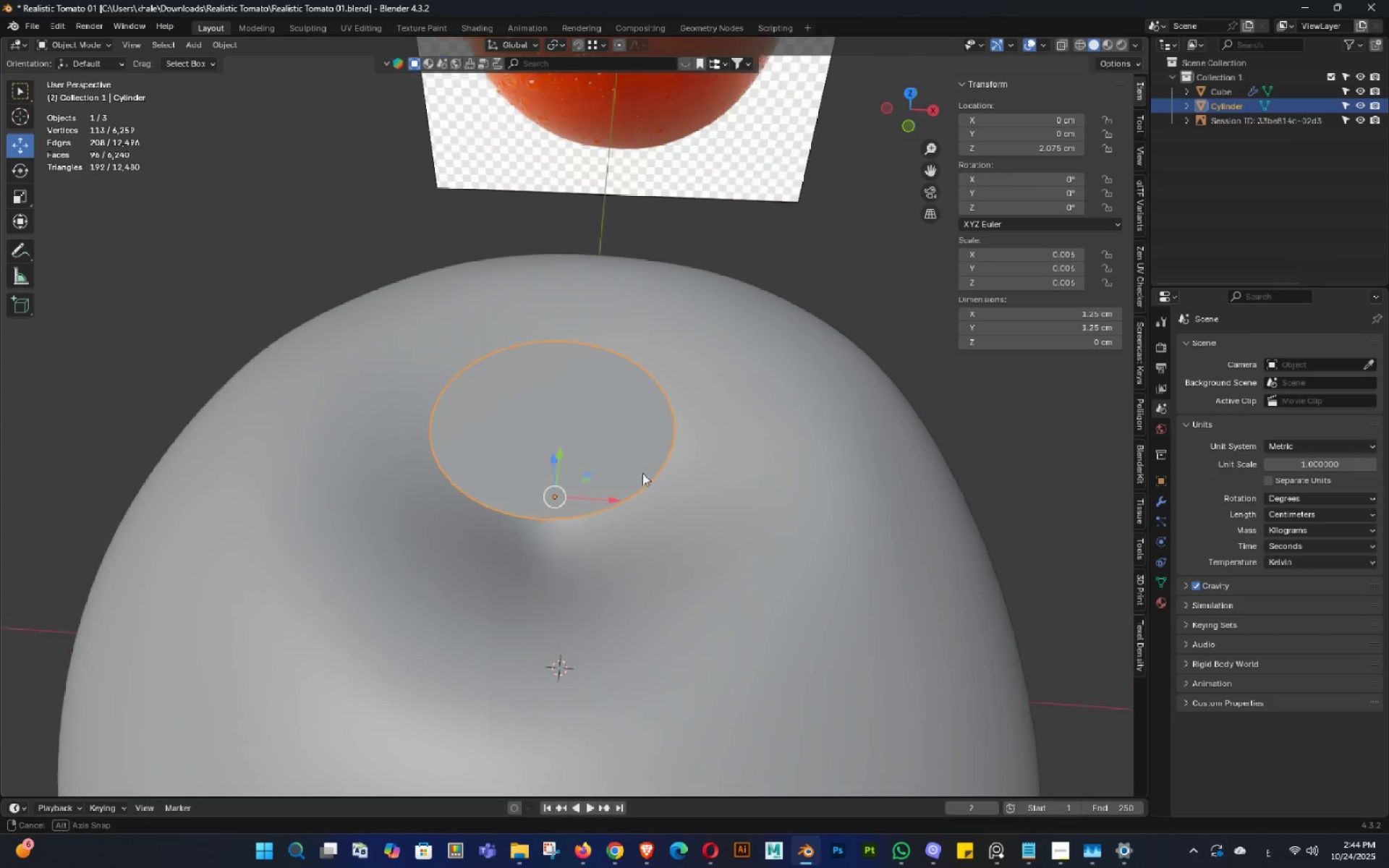 
hold_key(key=AltLeft, duration=0.84)
left_click([612, 464])
 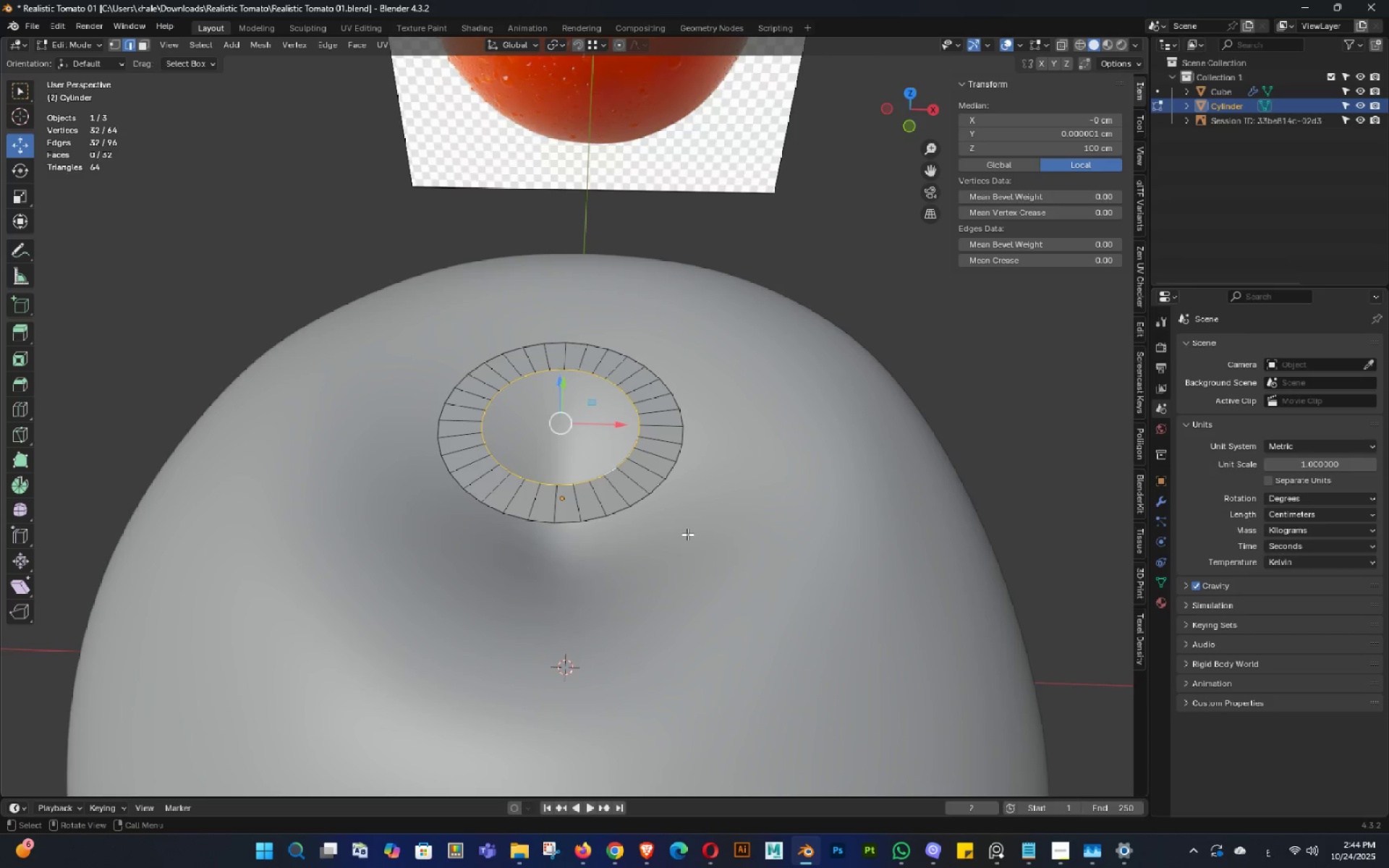 
key(Control+F)
 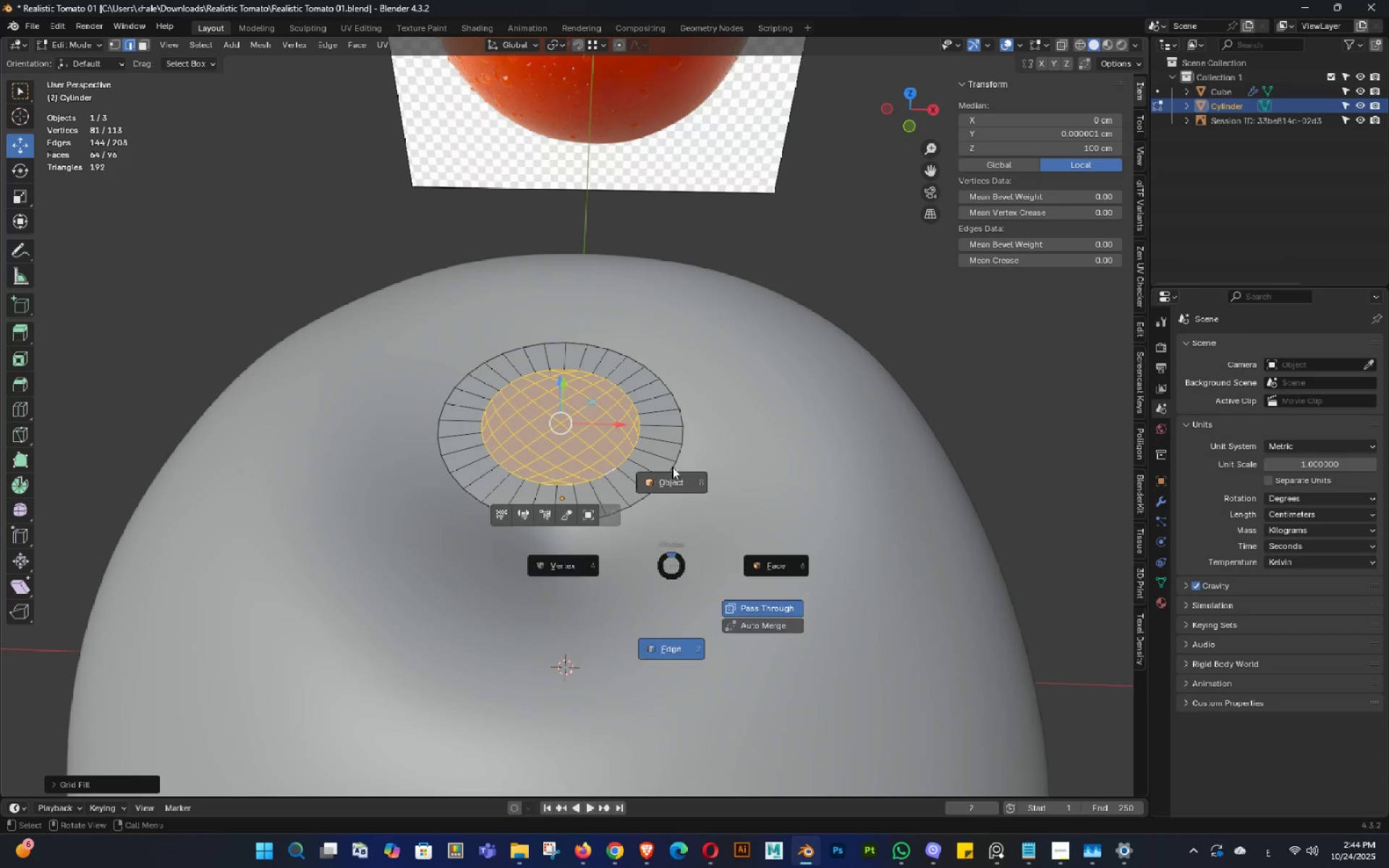 
double_click([626, 458])
 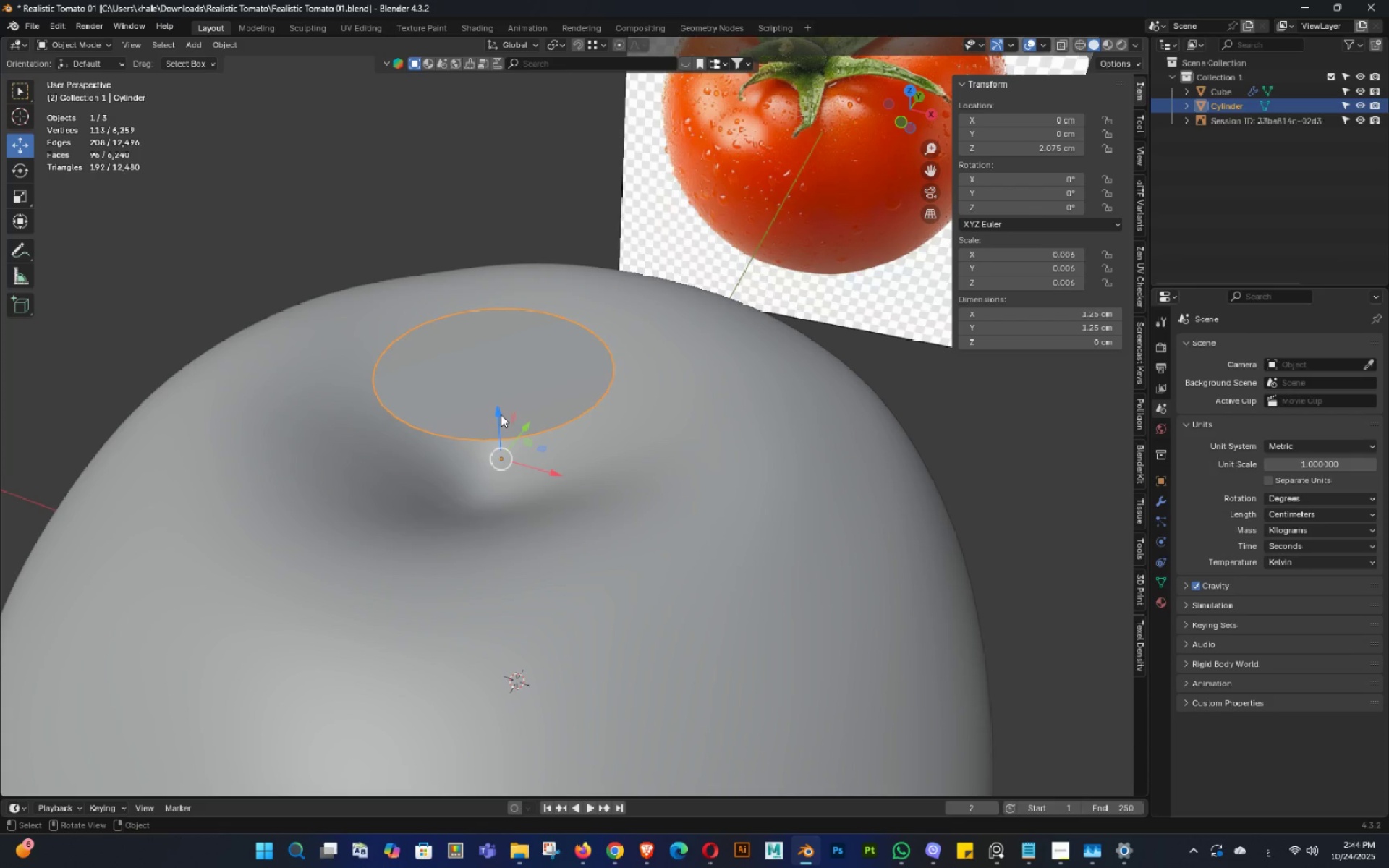 
left_click_drag(start_coordinate=[486, 412], to_coordinate=[506, 467])
 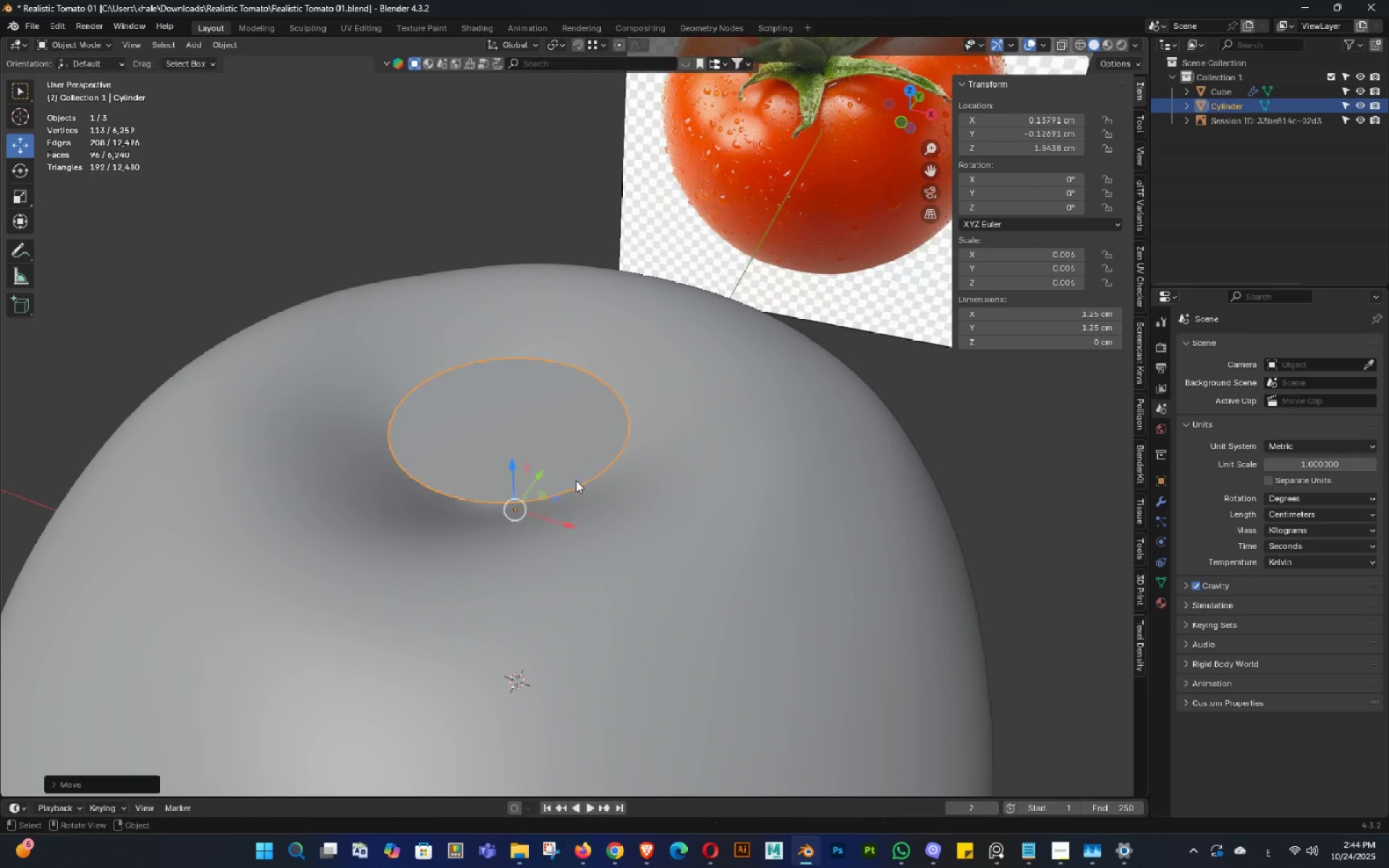 
key(Control+ControlLeft)
 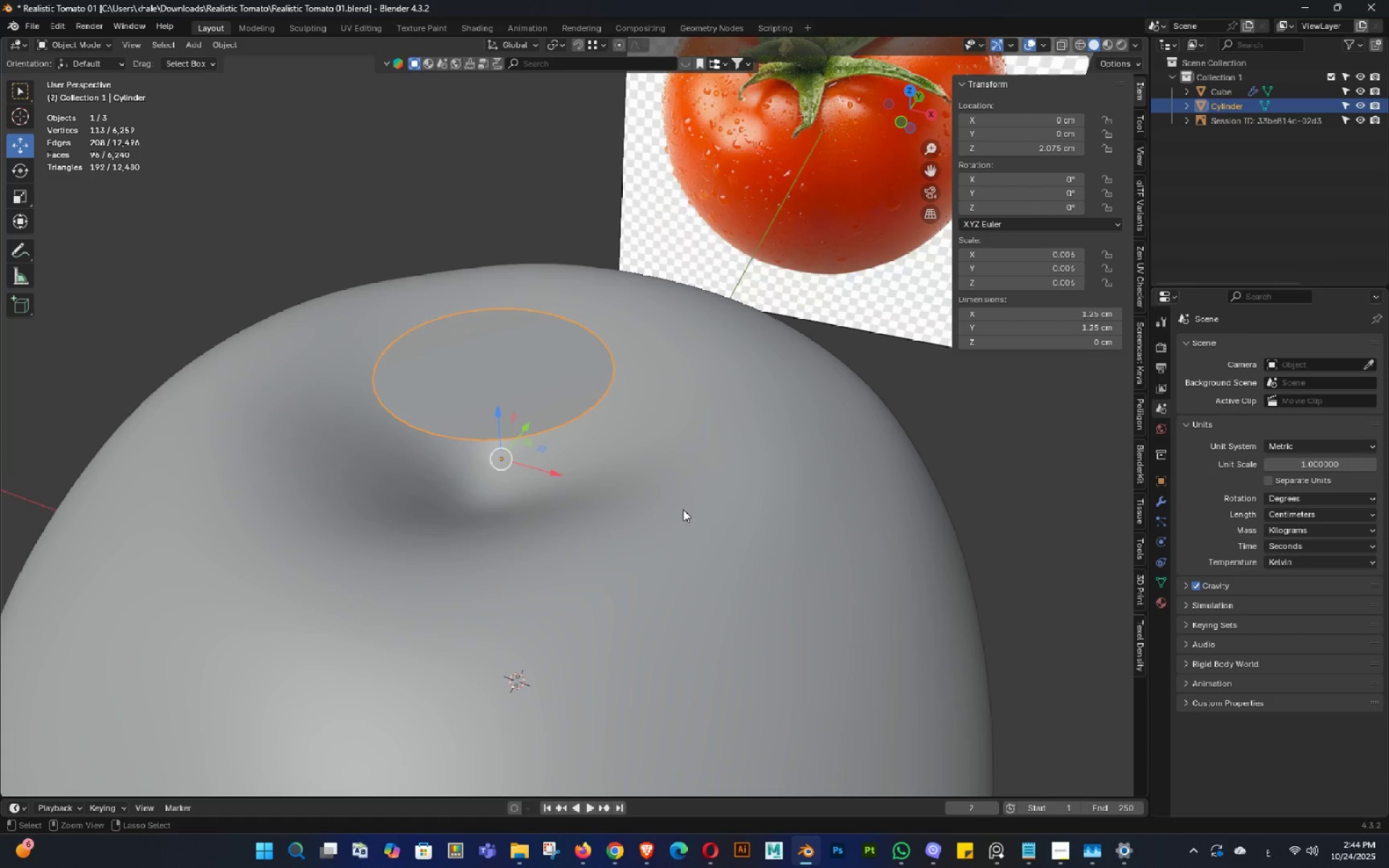 
key(Control+Z)
 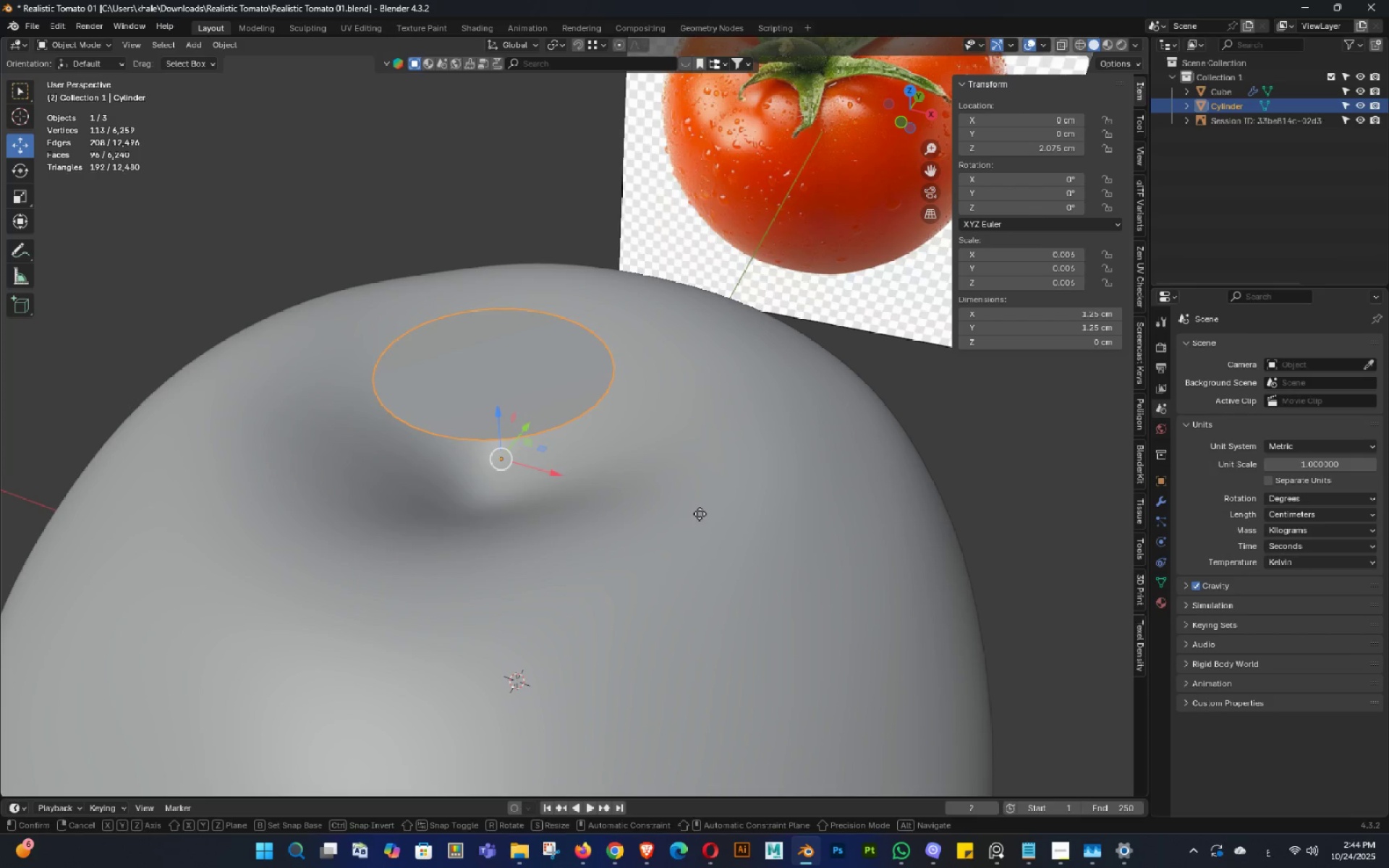 
type(gz)
 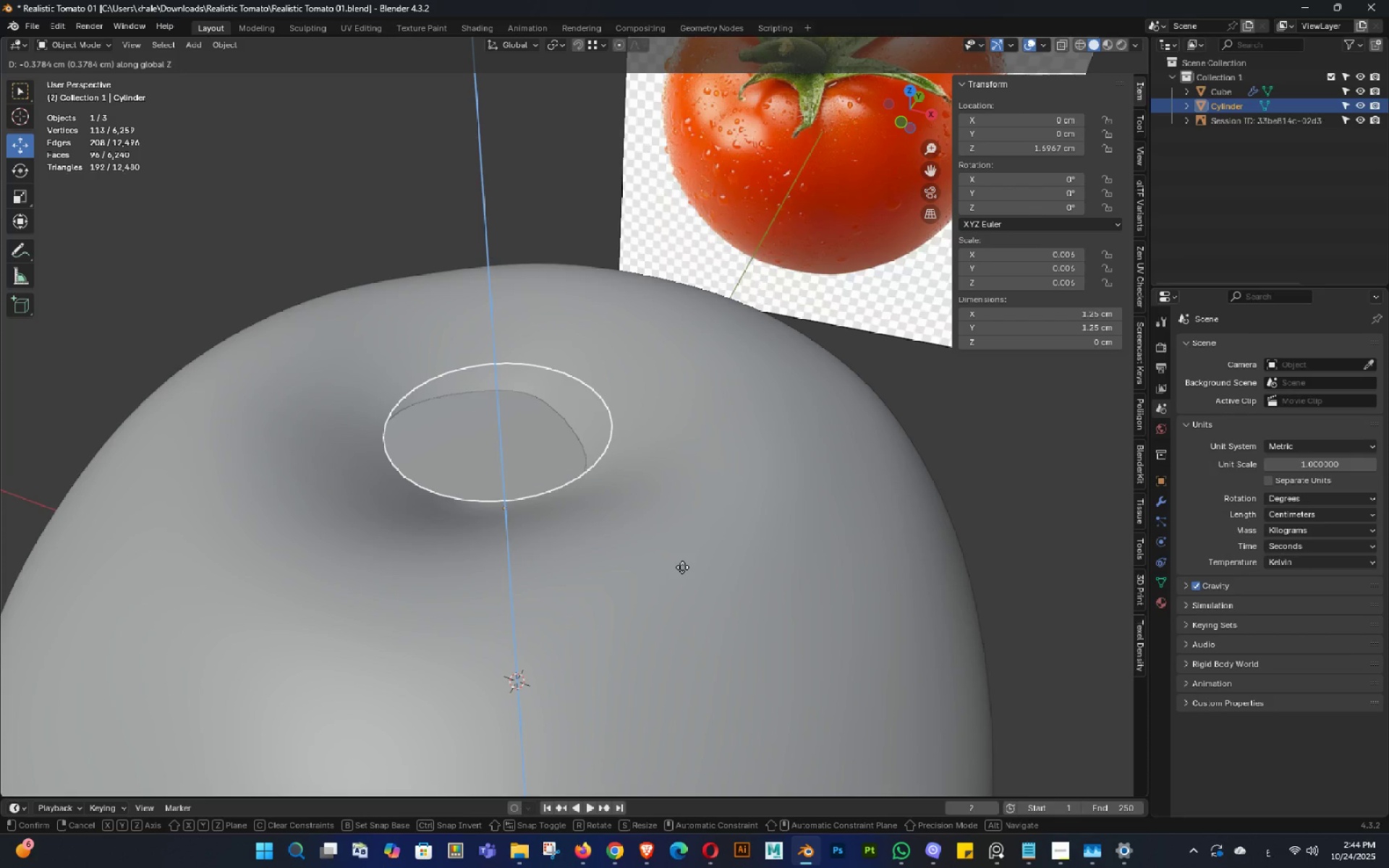 
left_click([682, 567])
 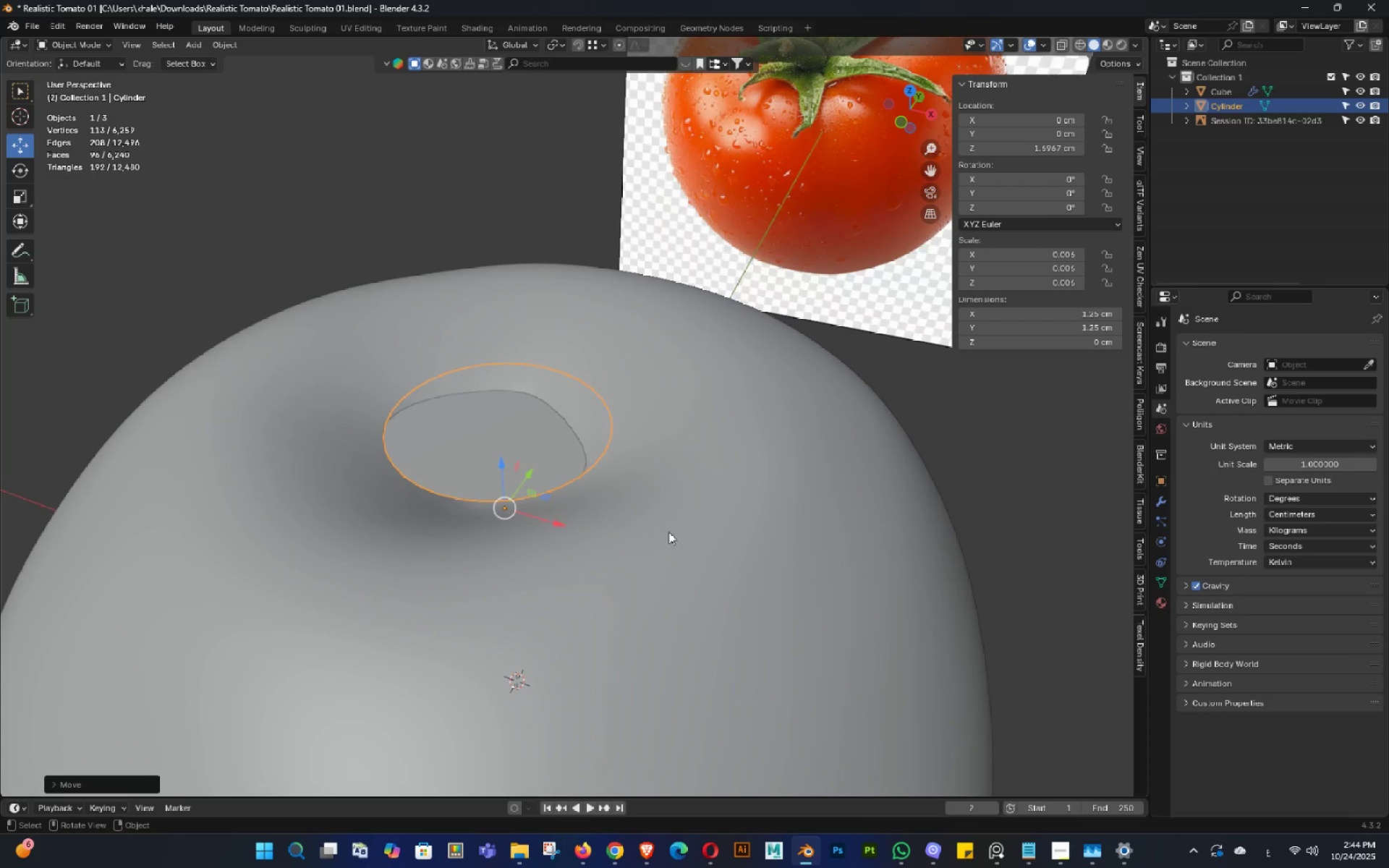 
key(Backquote)
 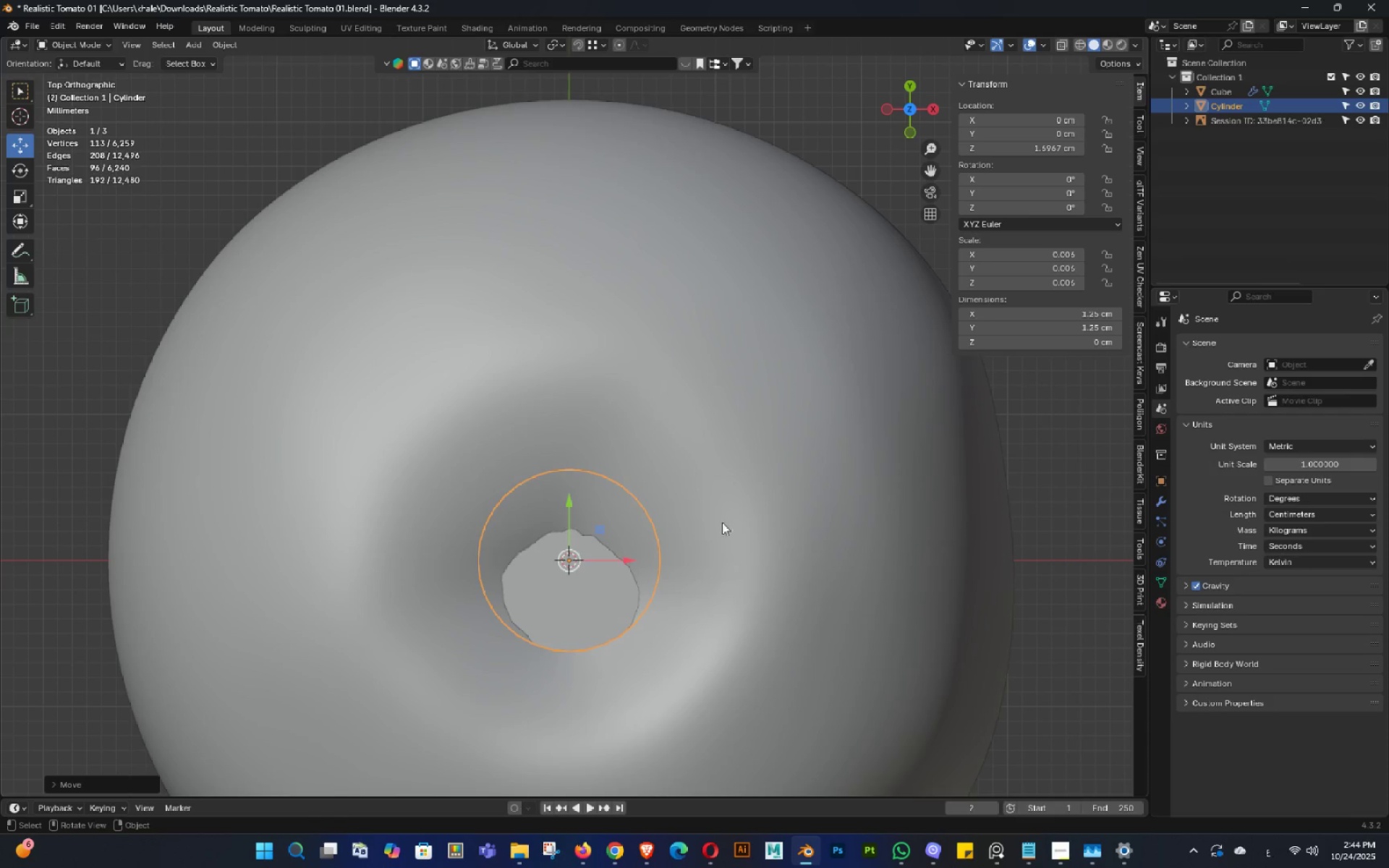 
key(Shift+ShiftLeft)
 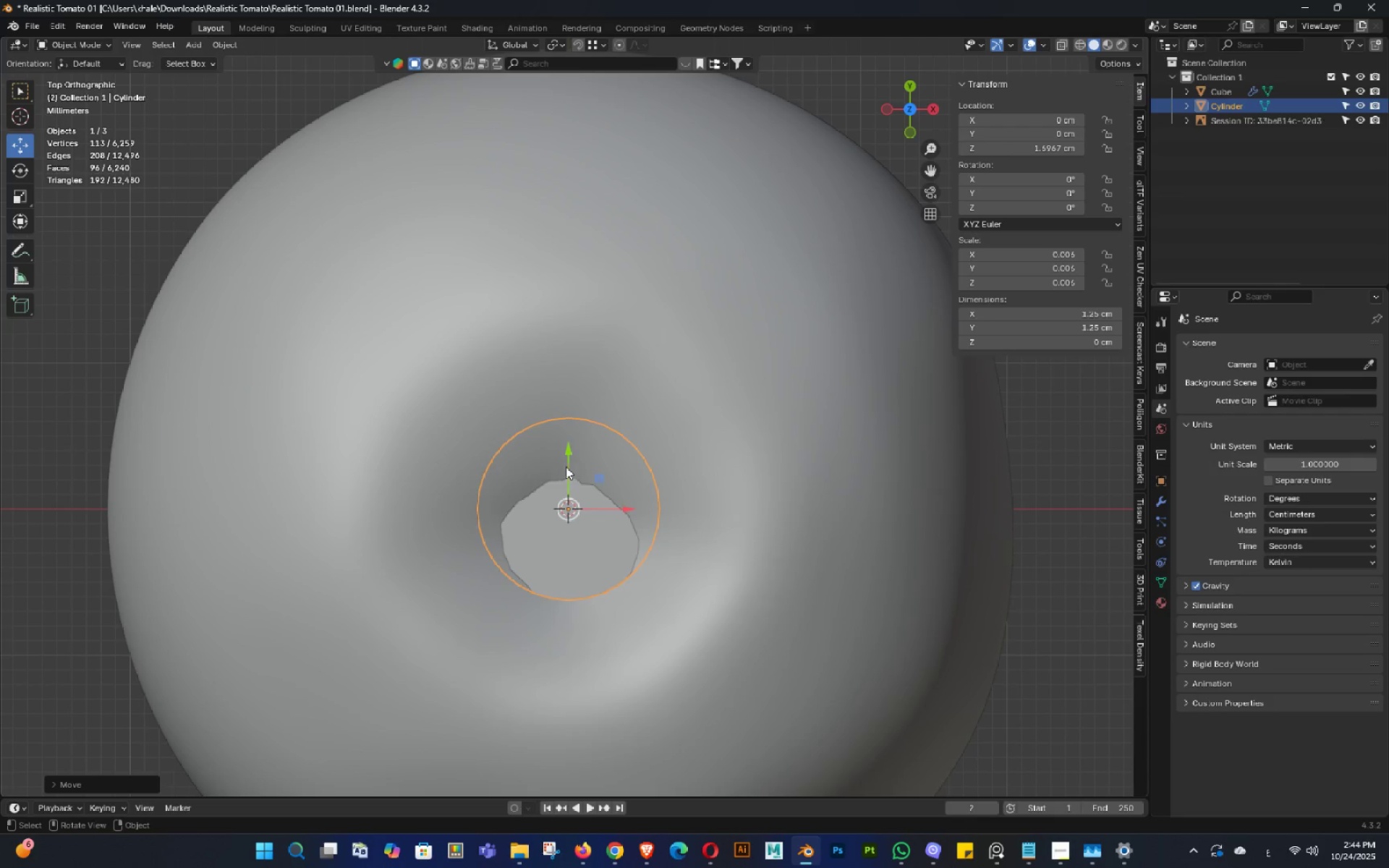 
left_click_drag(start_coordinate=[564, 461], to_coordinate=[574, 496])
 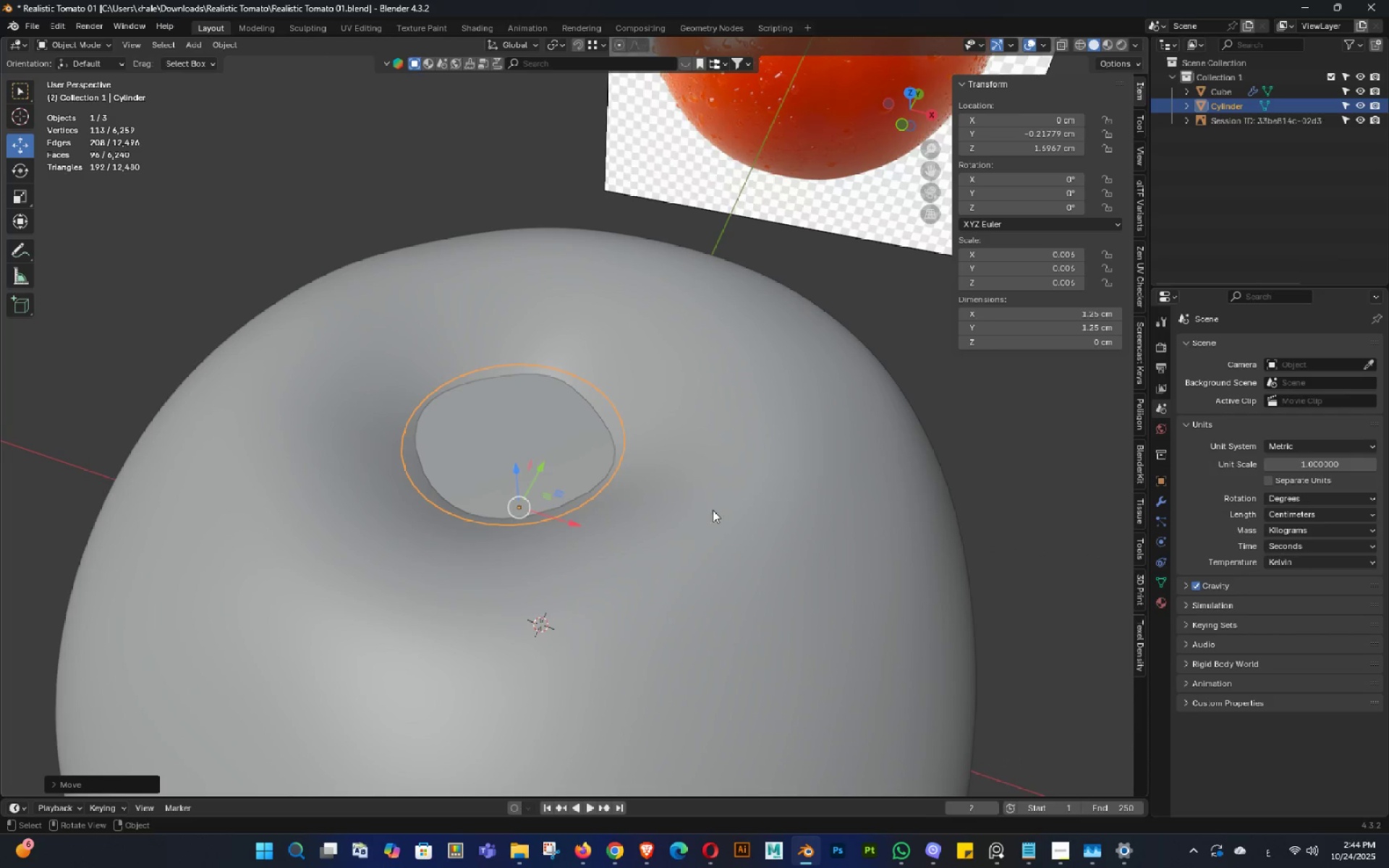 
key(S)
 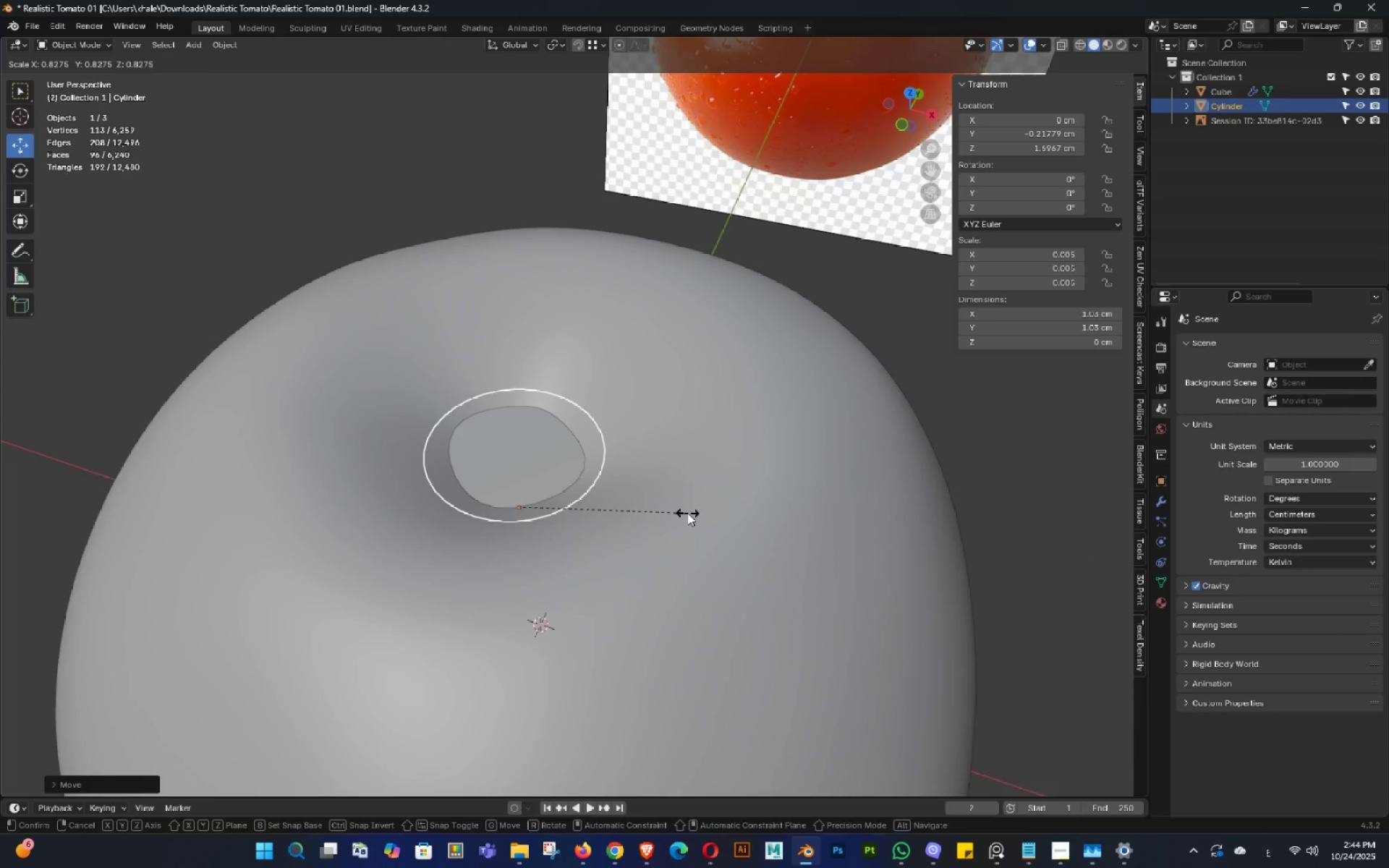 
left_click([687, 513])
 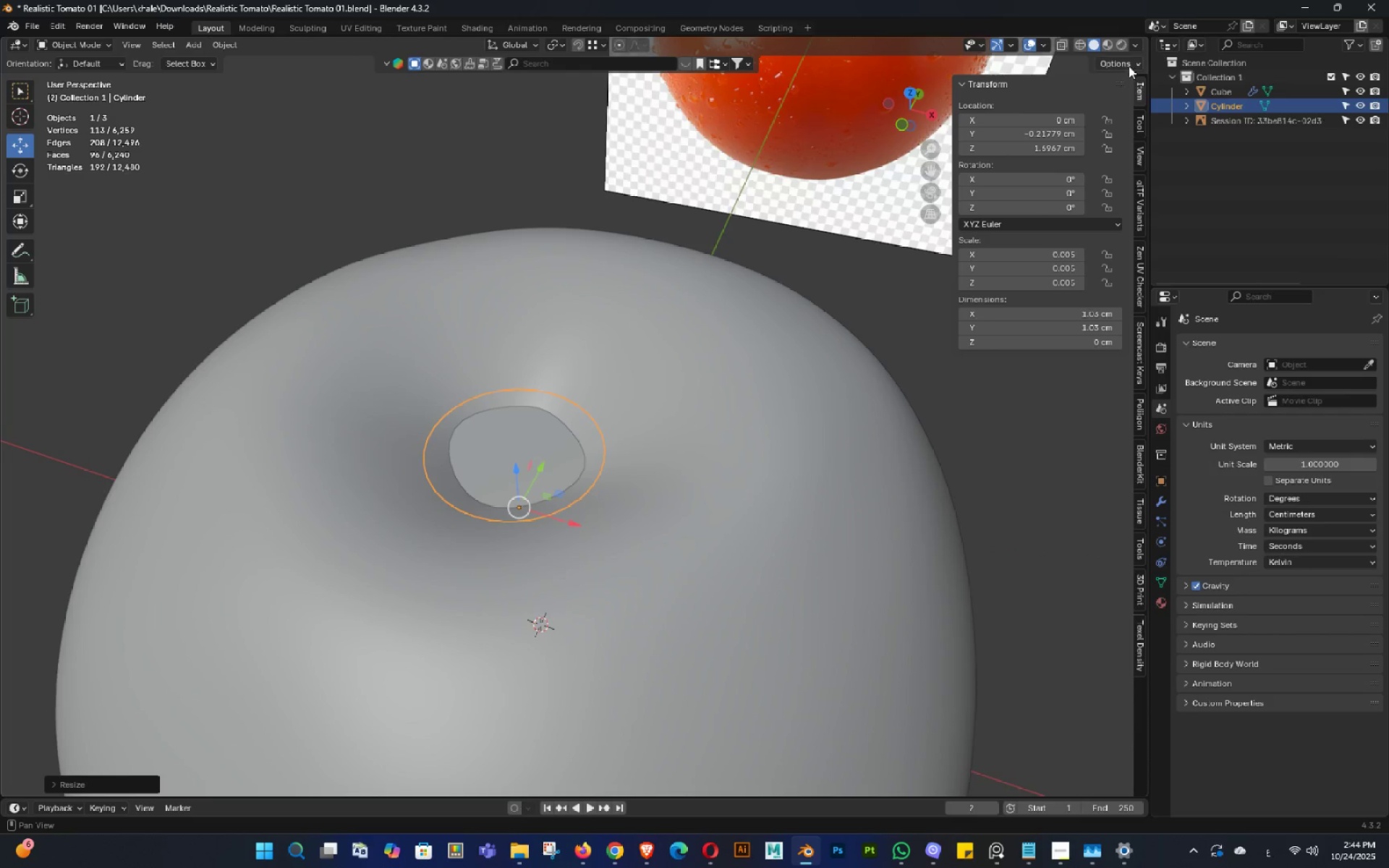 
left_click_drag(start_coordinate=[1133, 51], to_coordinate=[1133, 47])
 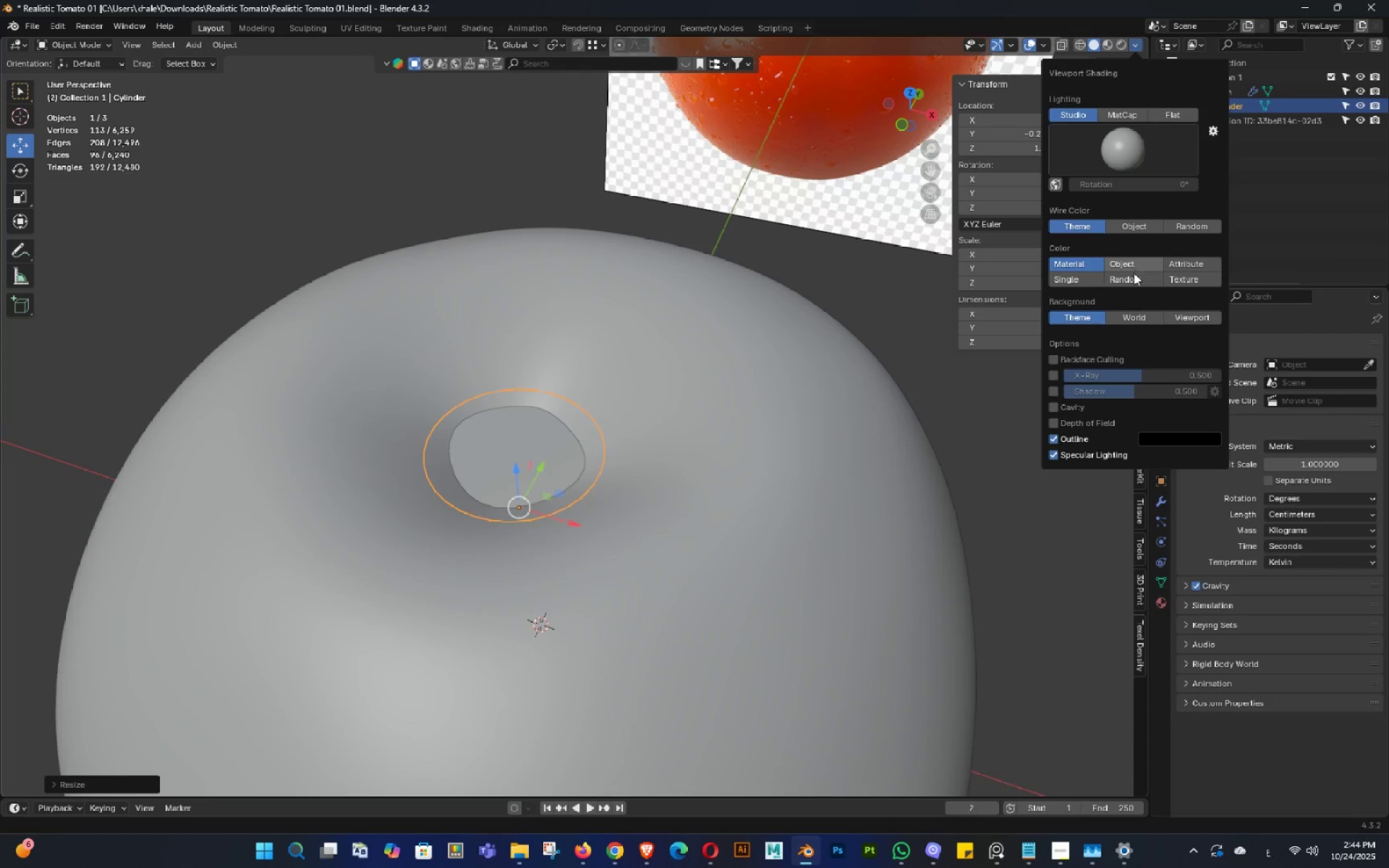 
left_click([1134, 273])
 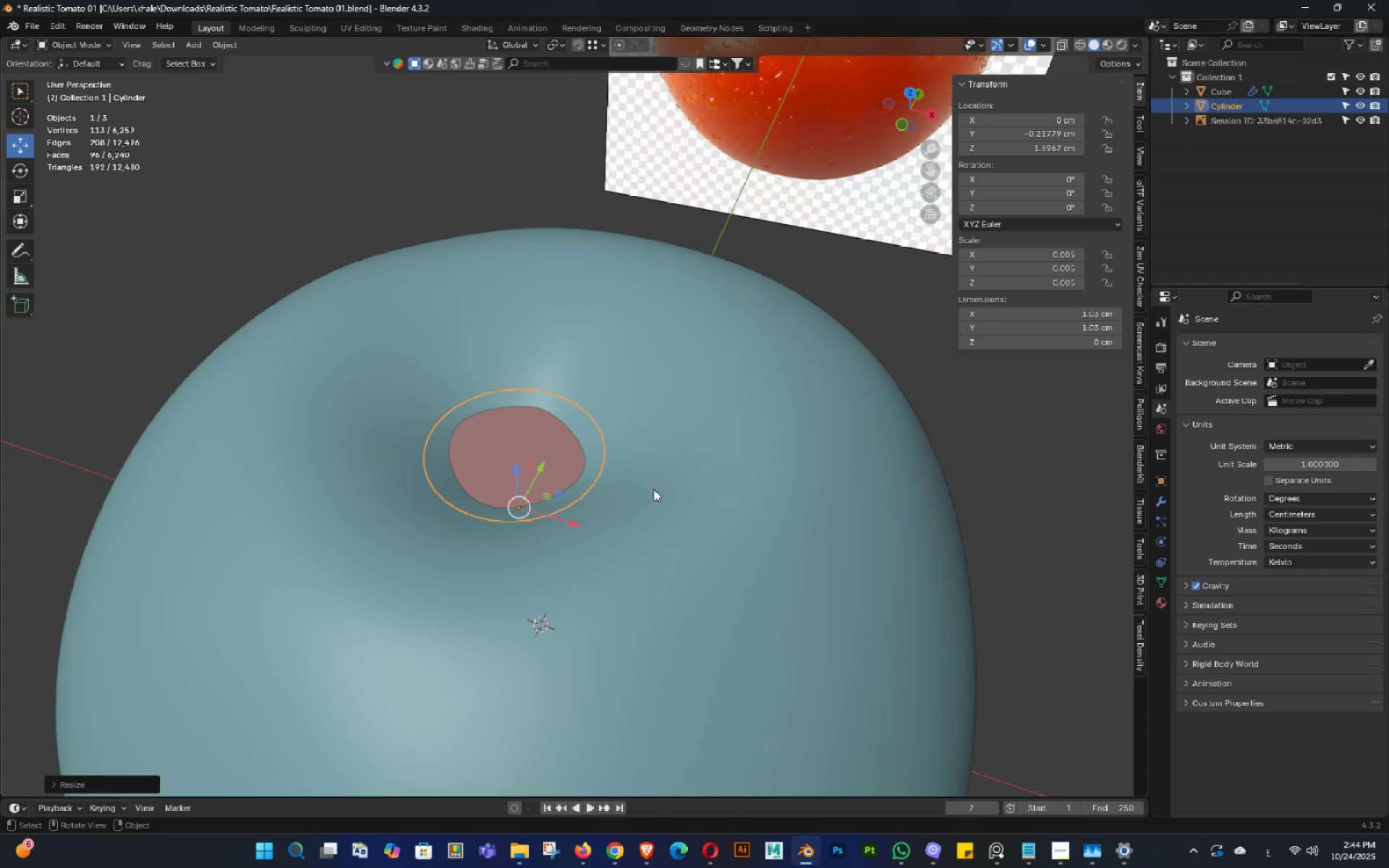 
scroll: coordinate [649, 492], scroll_direction: down, amount: 1.0
 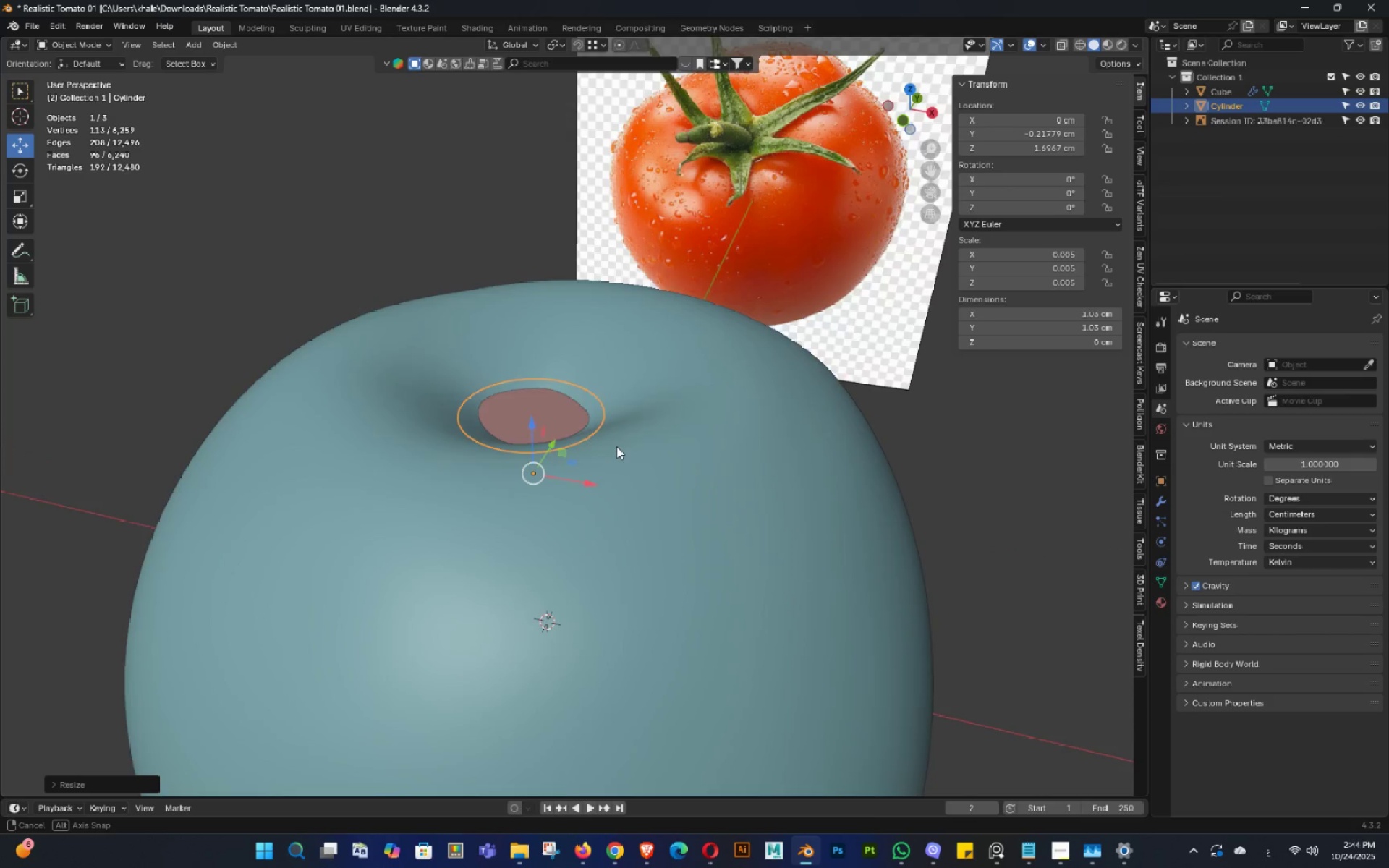 
key(Control+ControlLeft)
 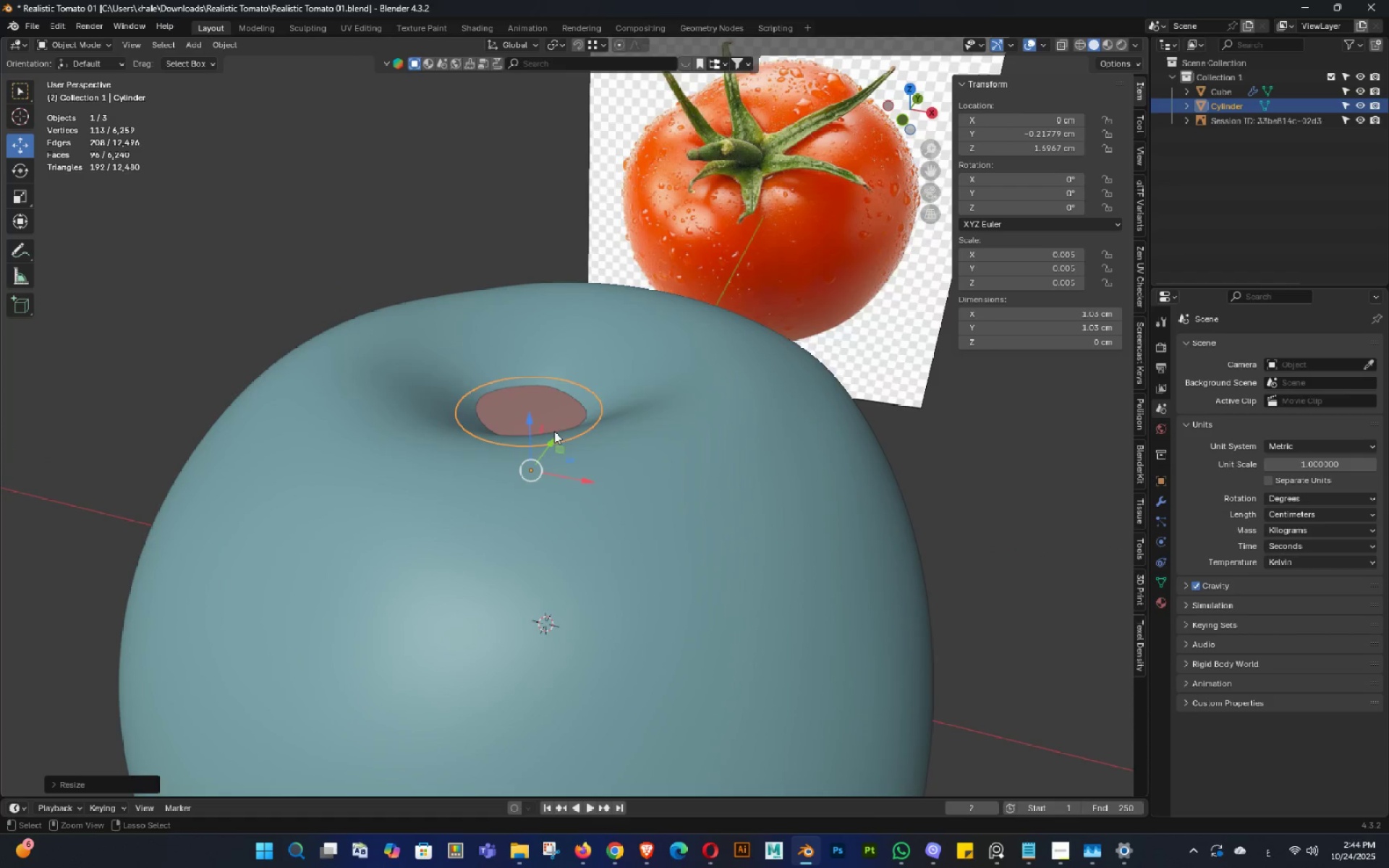 
key(Control+S)
 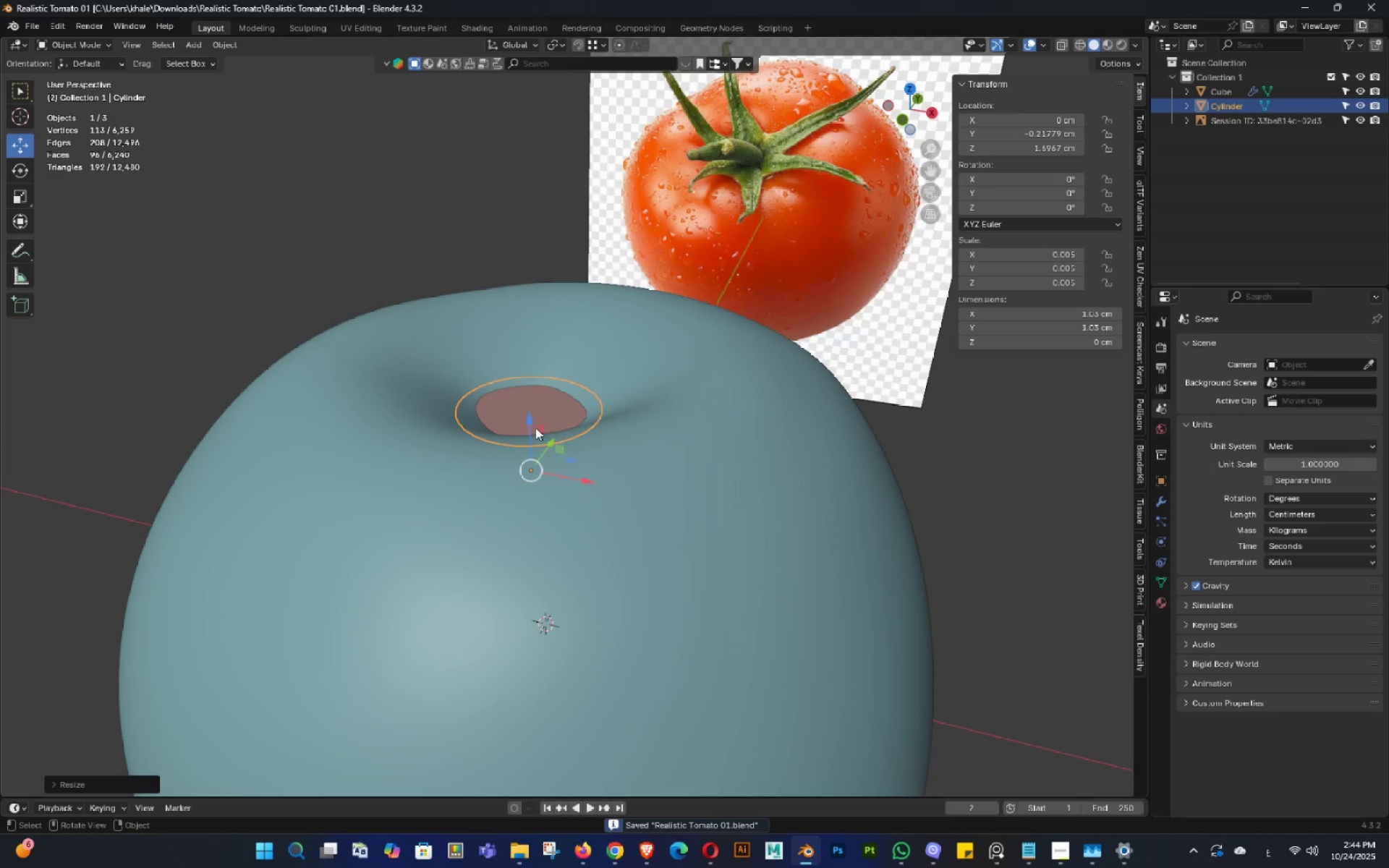 
left_click_drag(start_coordinate=[530, 425], to_coordinate=[530, 406])
 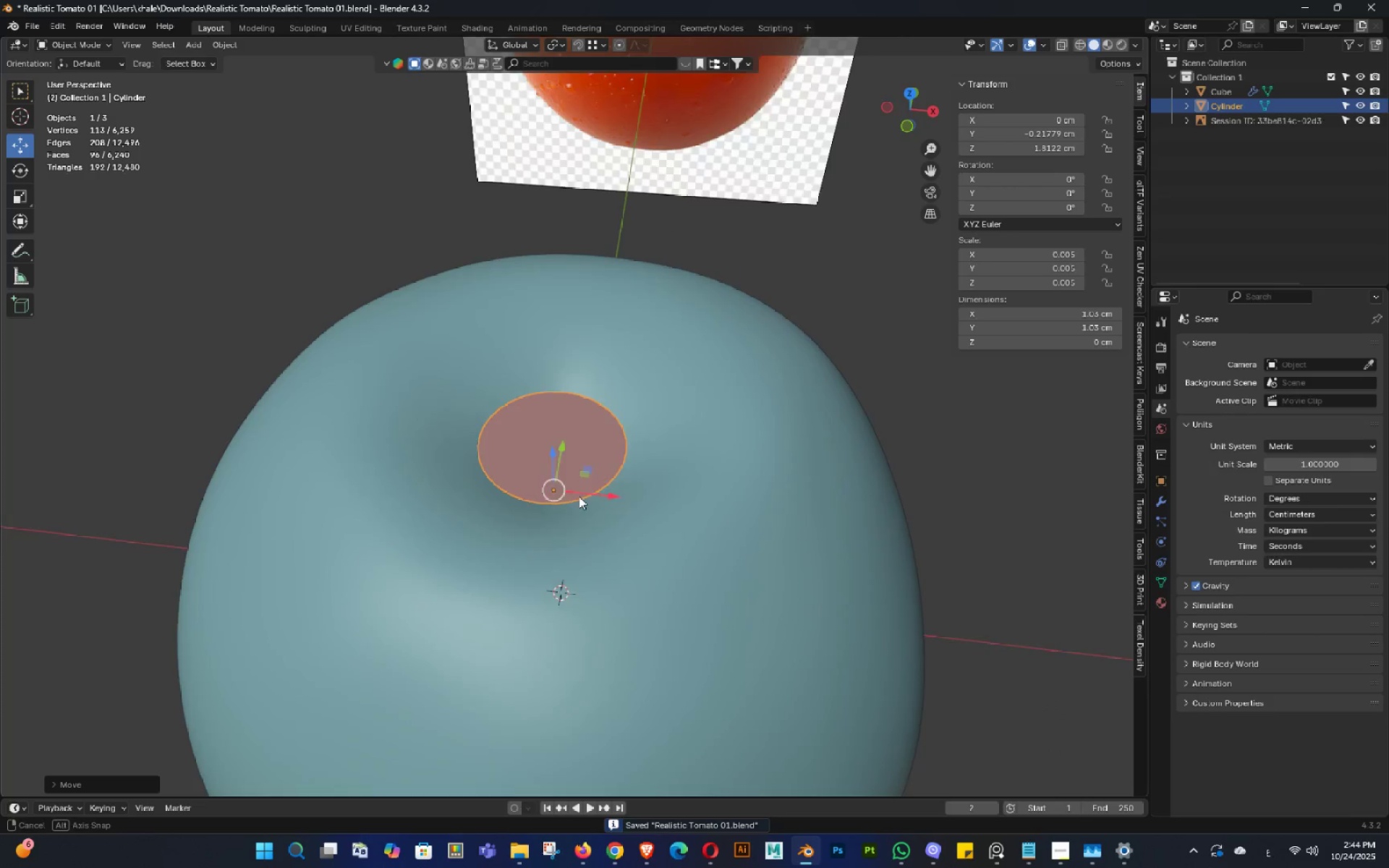 
key(Control+ControlLeft)
 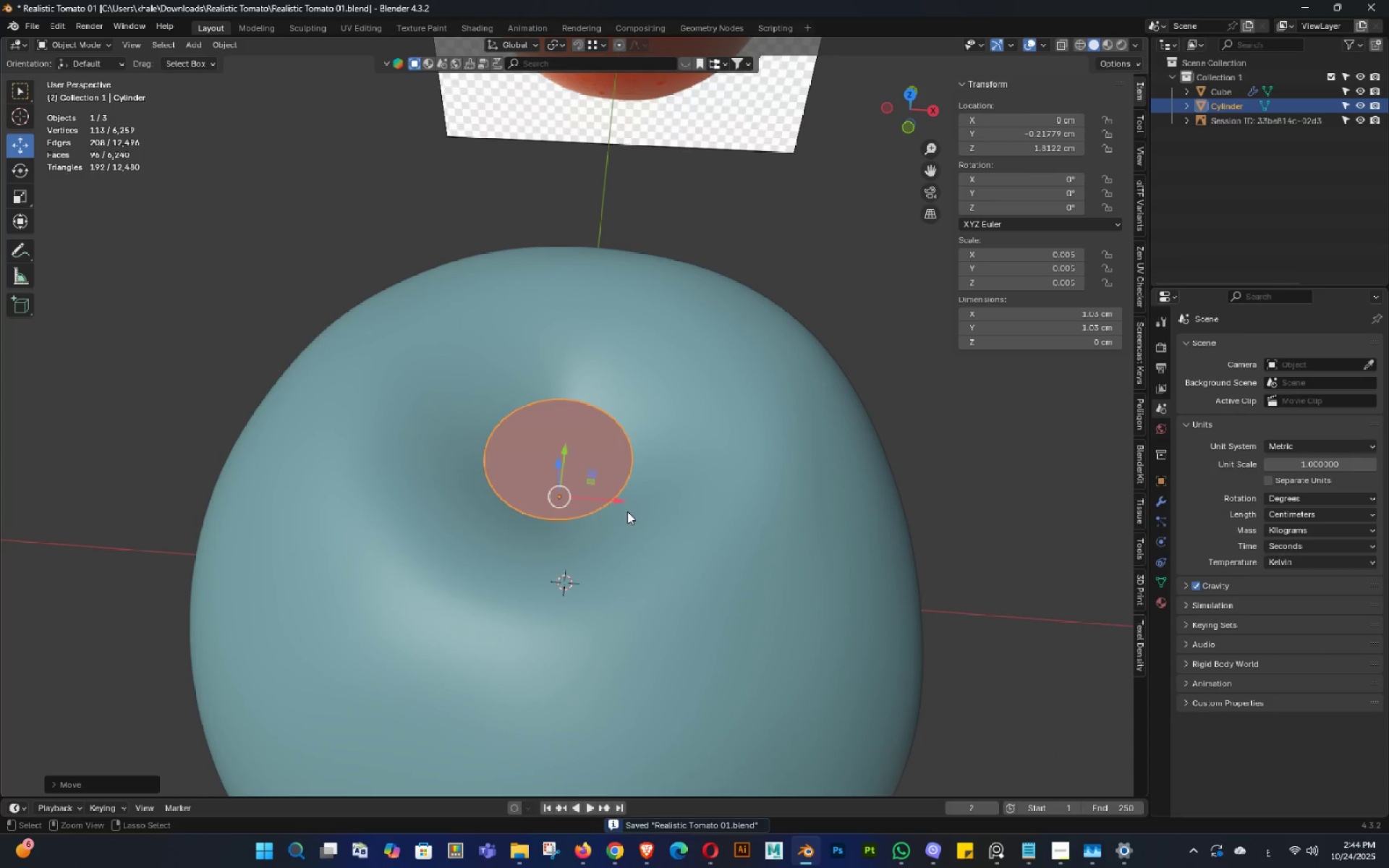 
key(Control+S)
 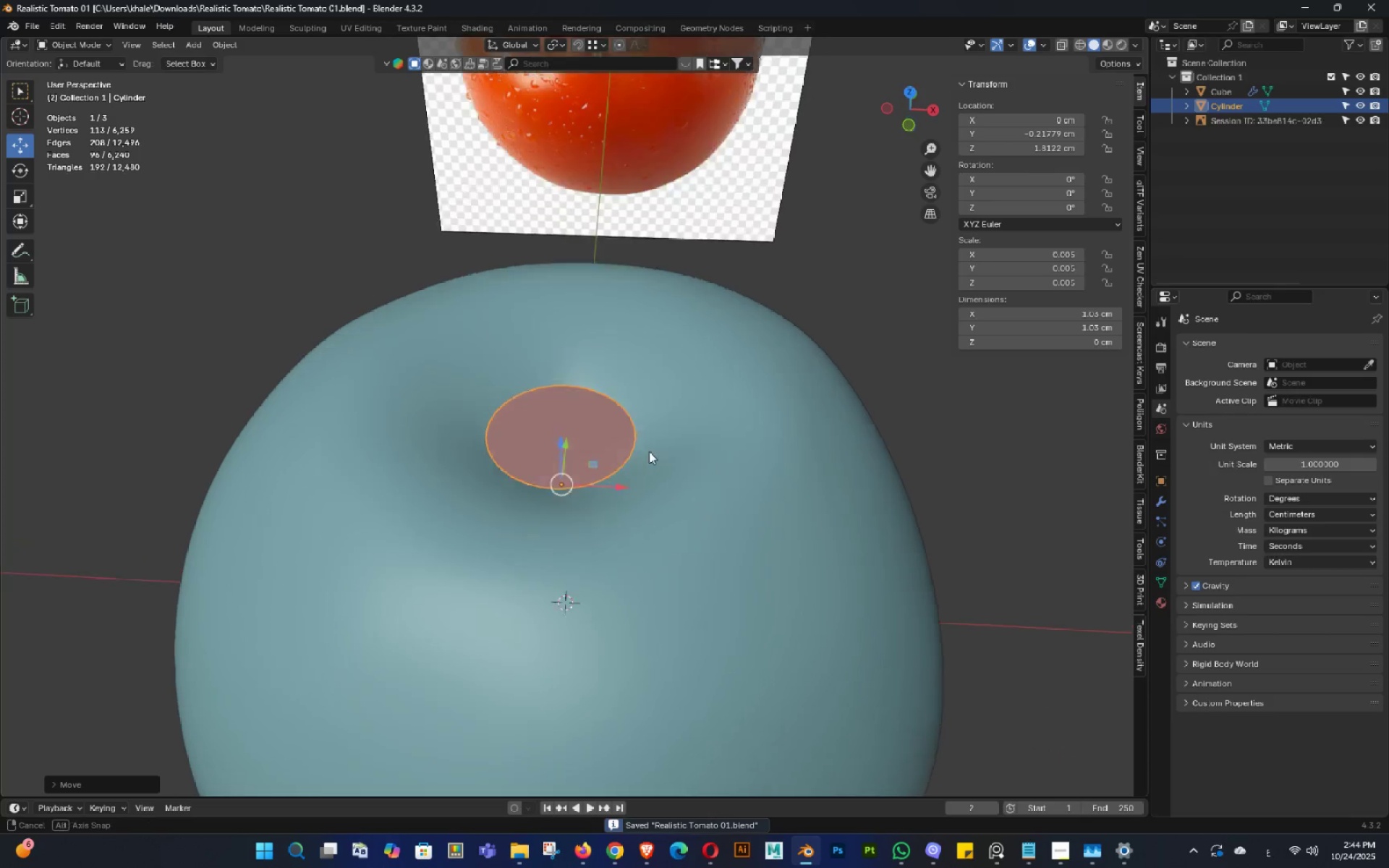 
double_click([649, 446])
 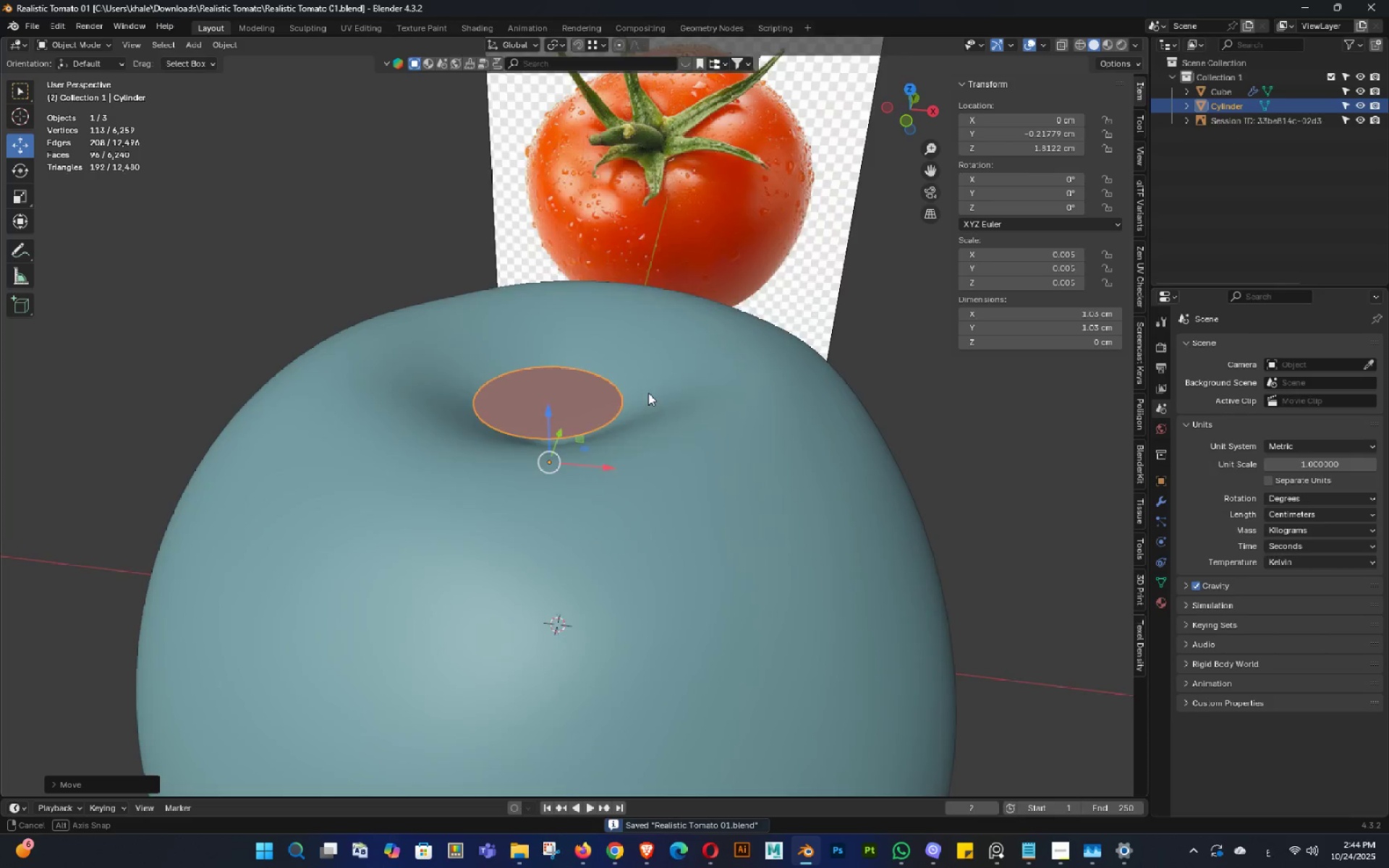 
key(Control+ControlLeft)
 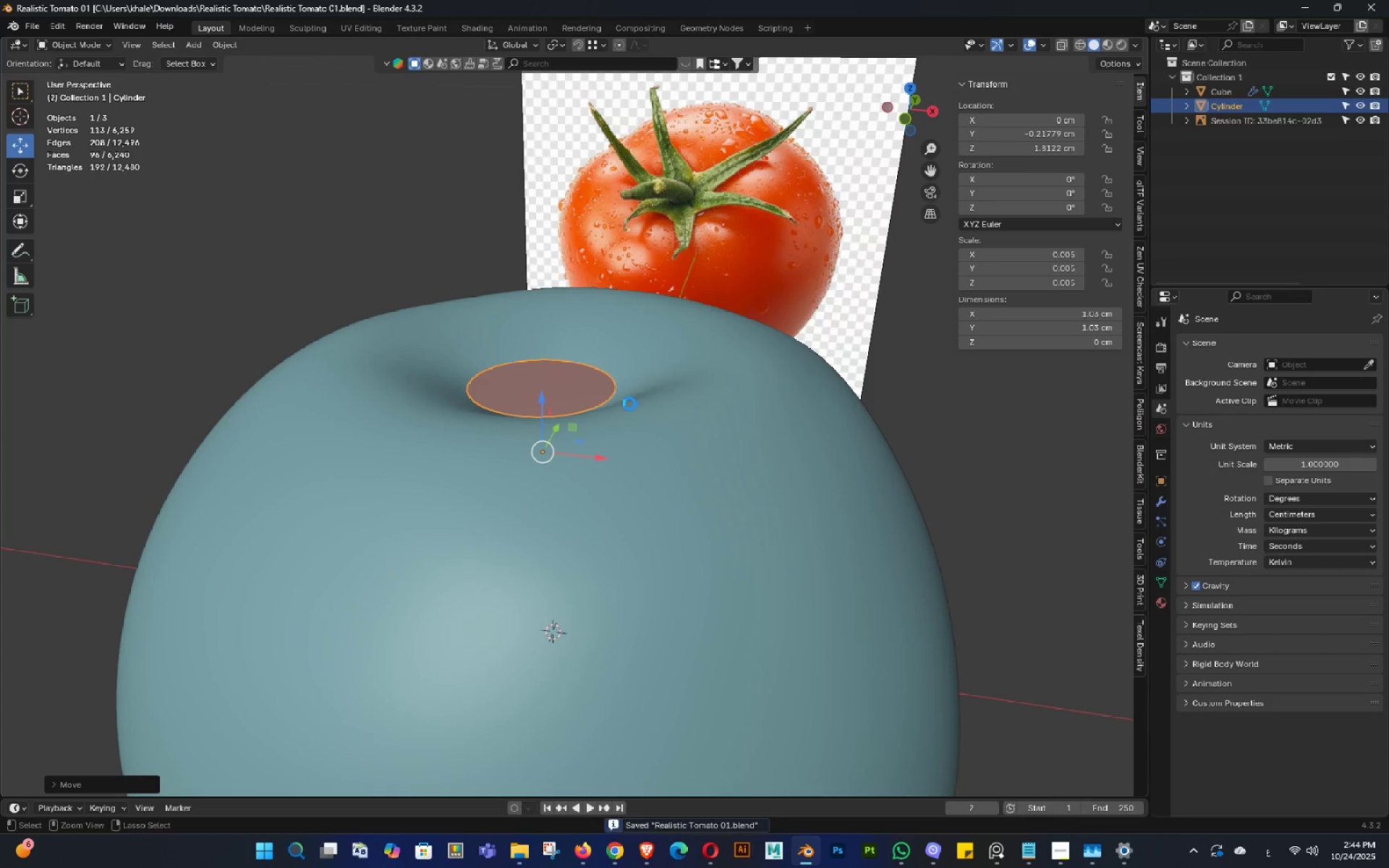 
key(Control+S)
 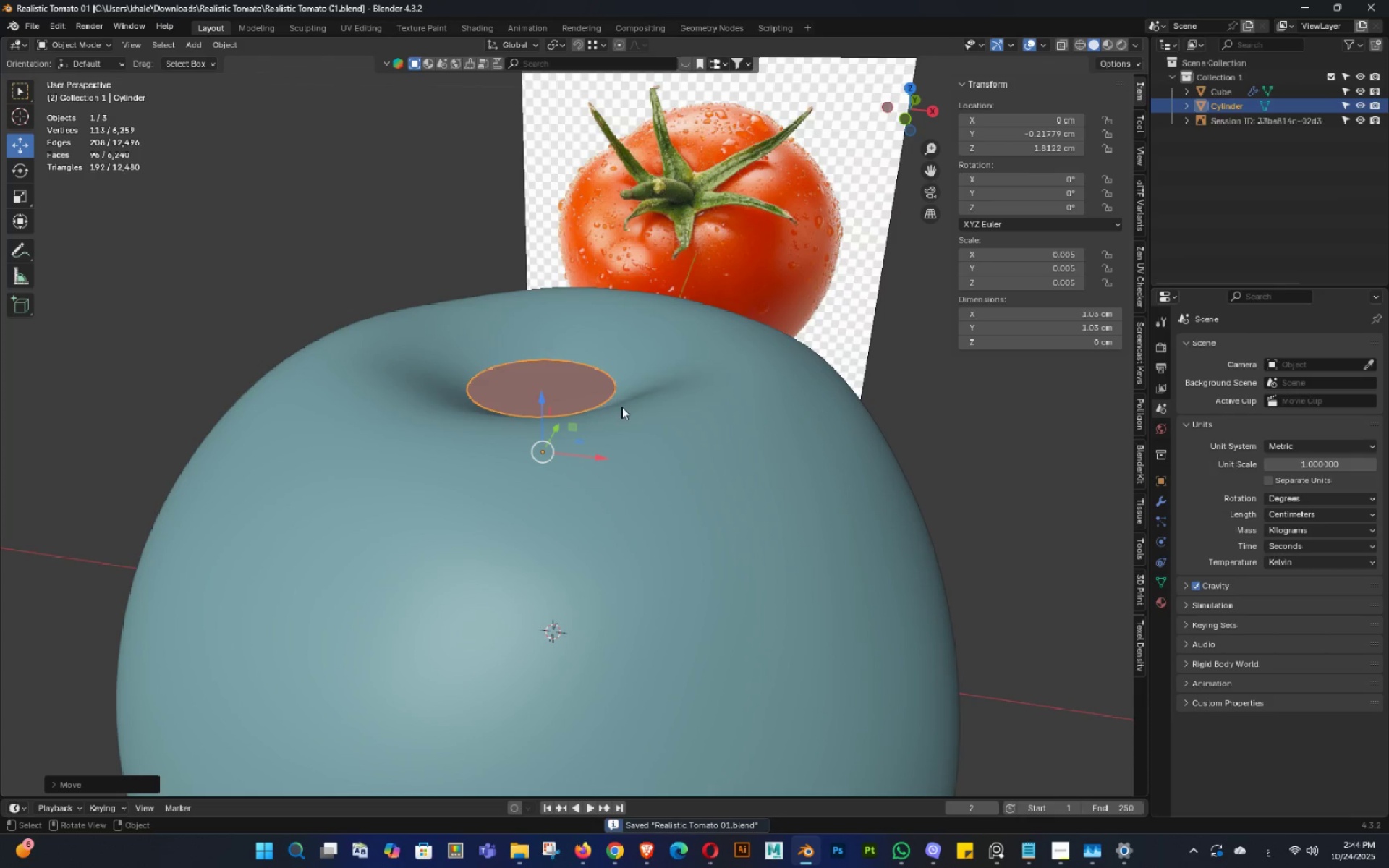 
key(Tab)
 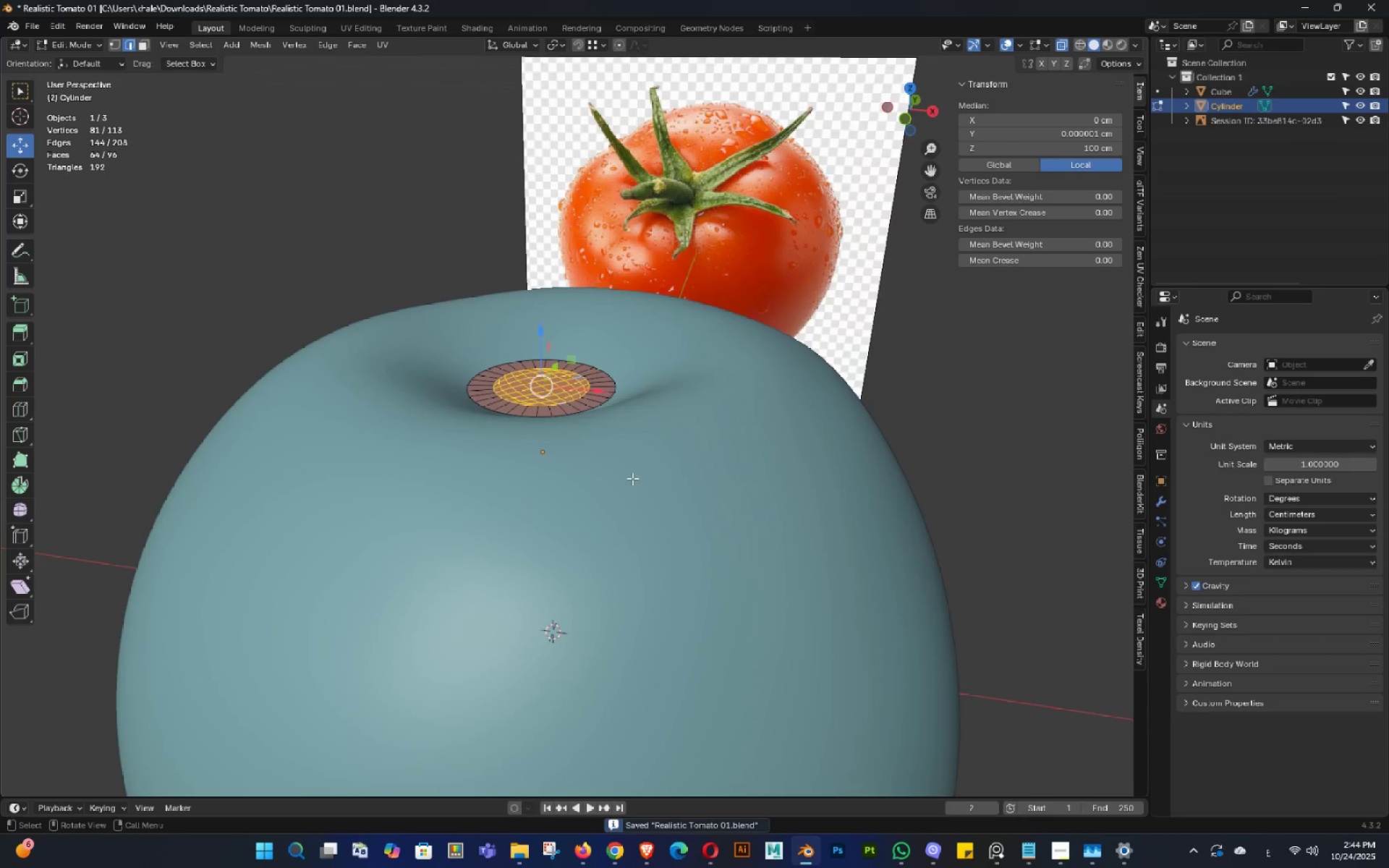 
double_click([638, 528])
 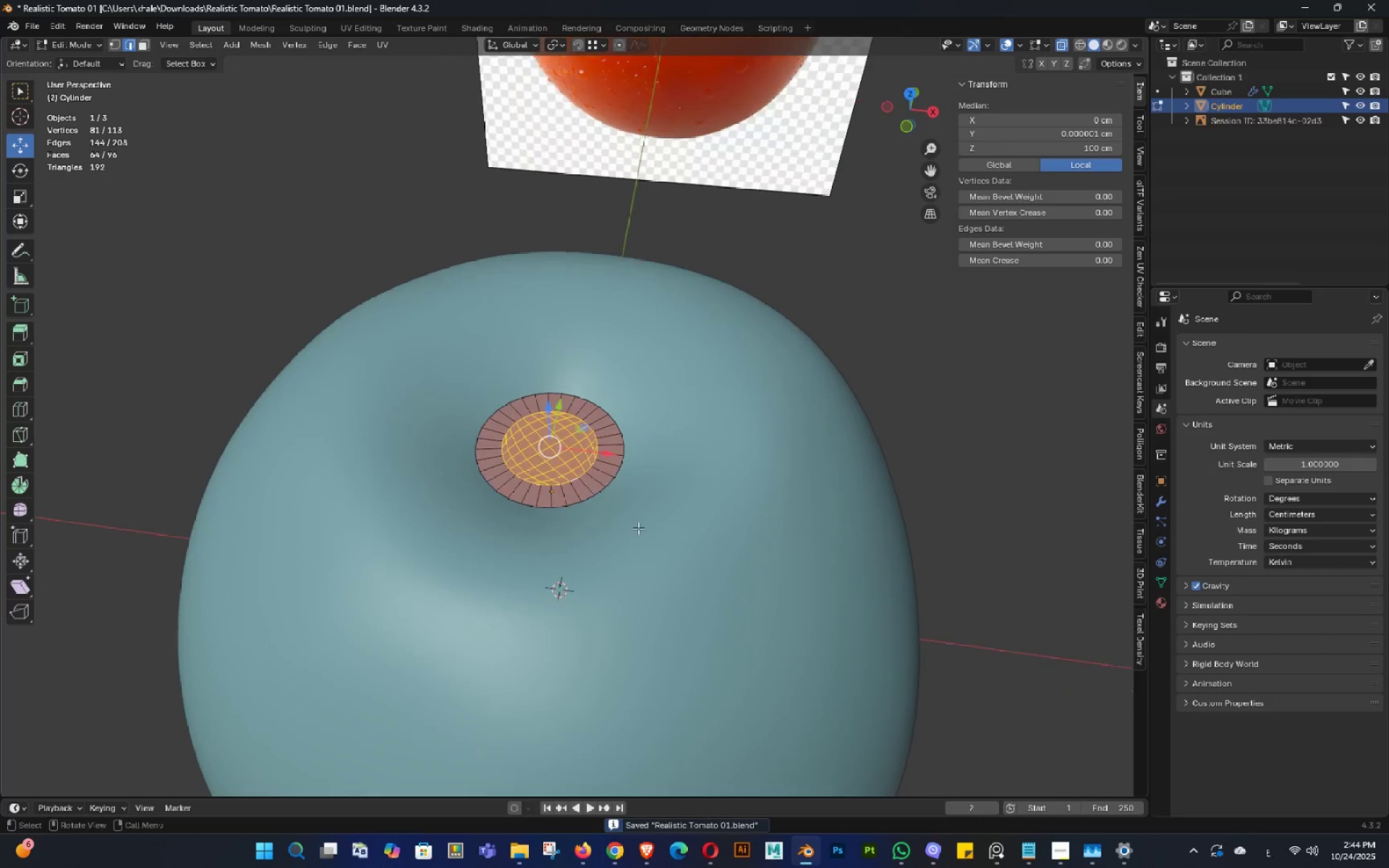 
key(1)
 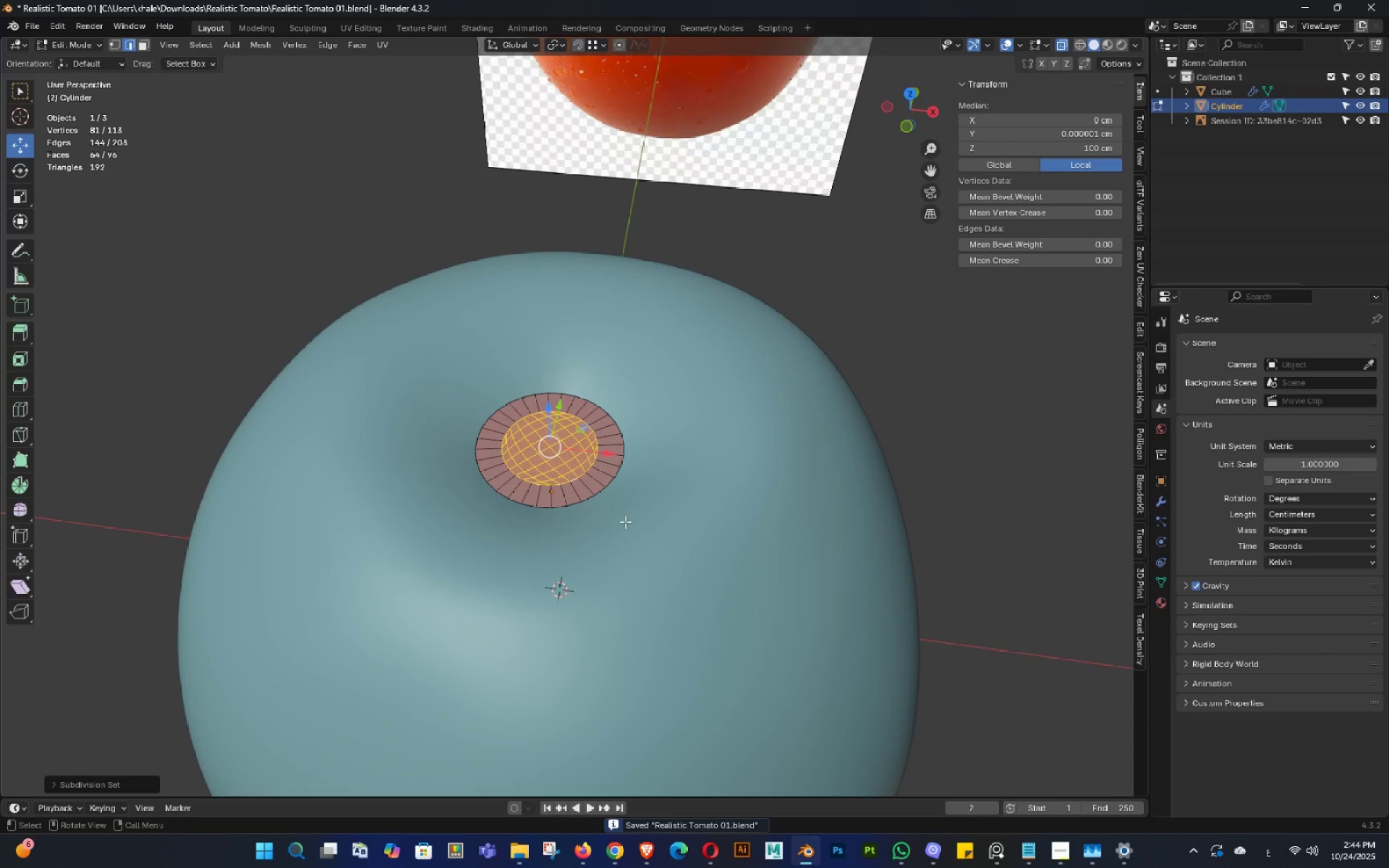 
scroll: coordinate [625, 522], scroll_direction: up, amount: 2.0
 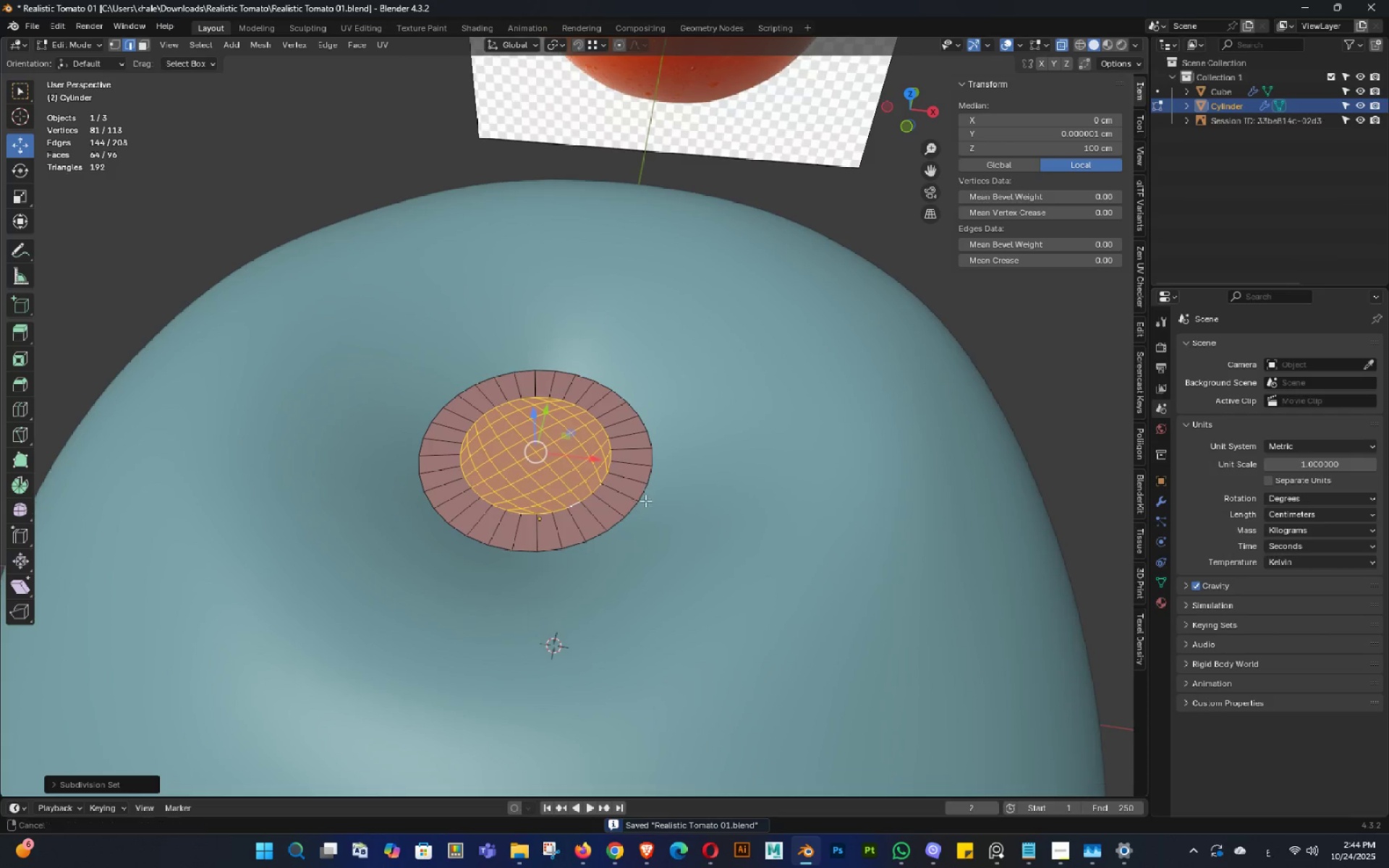 
double_click([645, 501])
 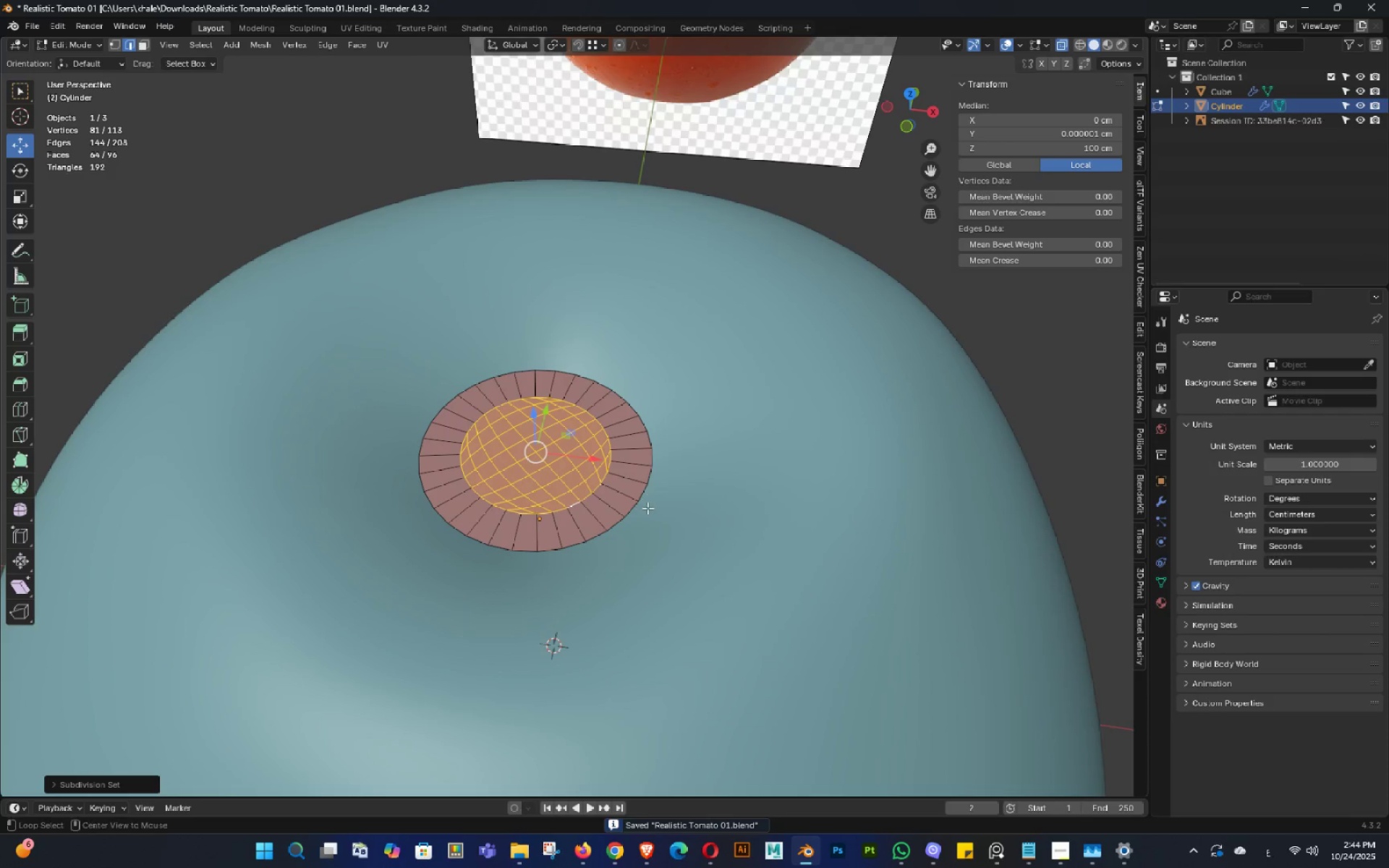 
hold_key(key=AltLeft, duration=0.84)
left_click([641, 511])
 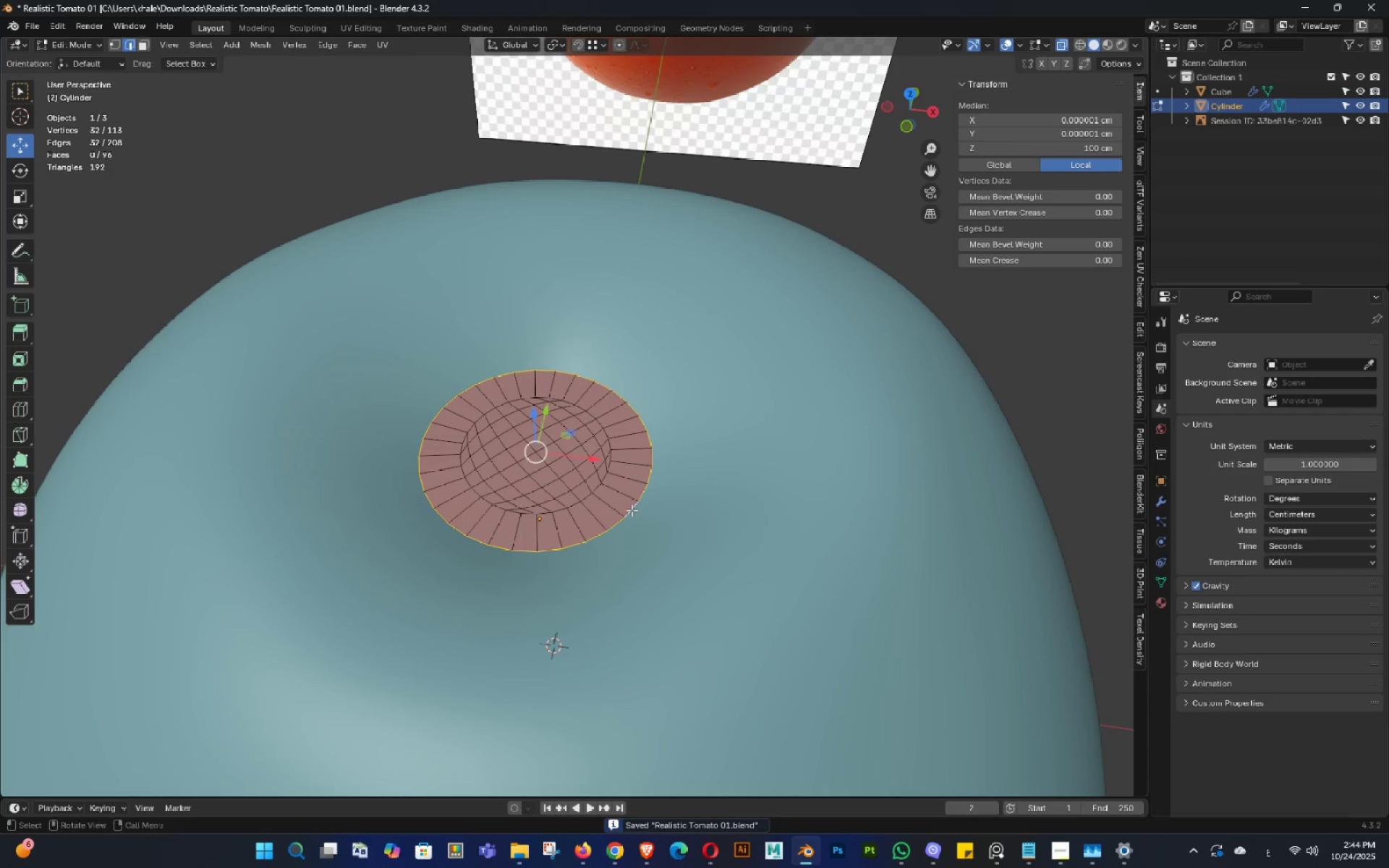 
key(Control+ControlLeft)
 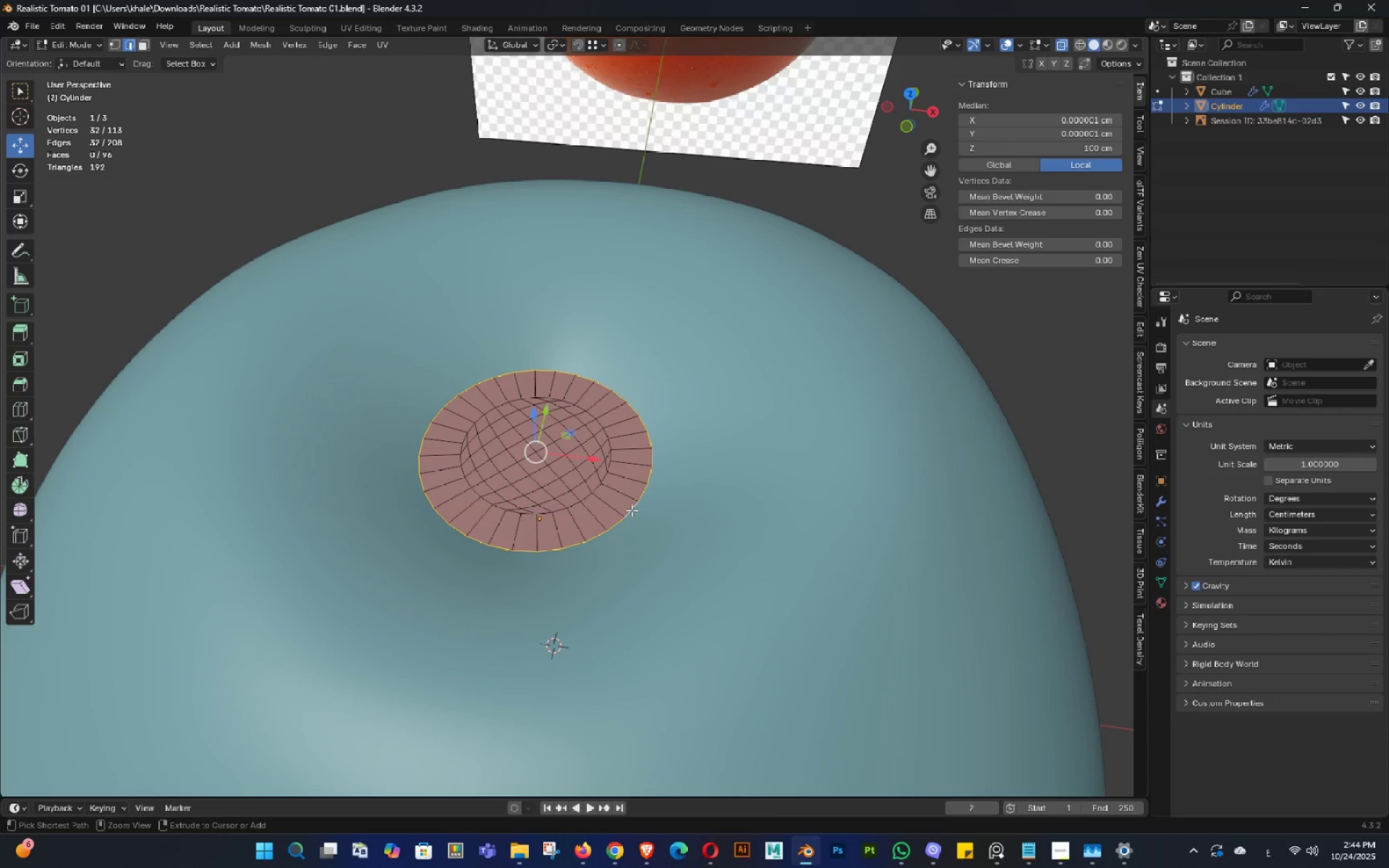 
key(Control+S)
 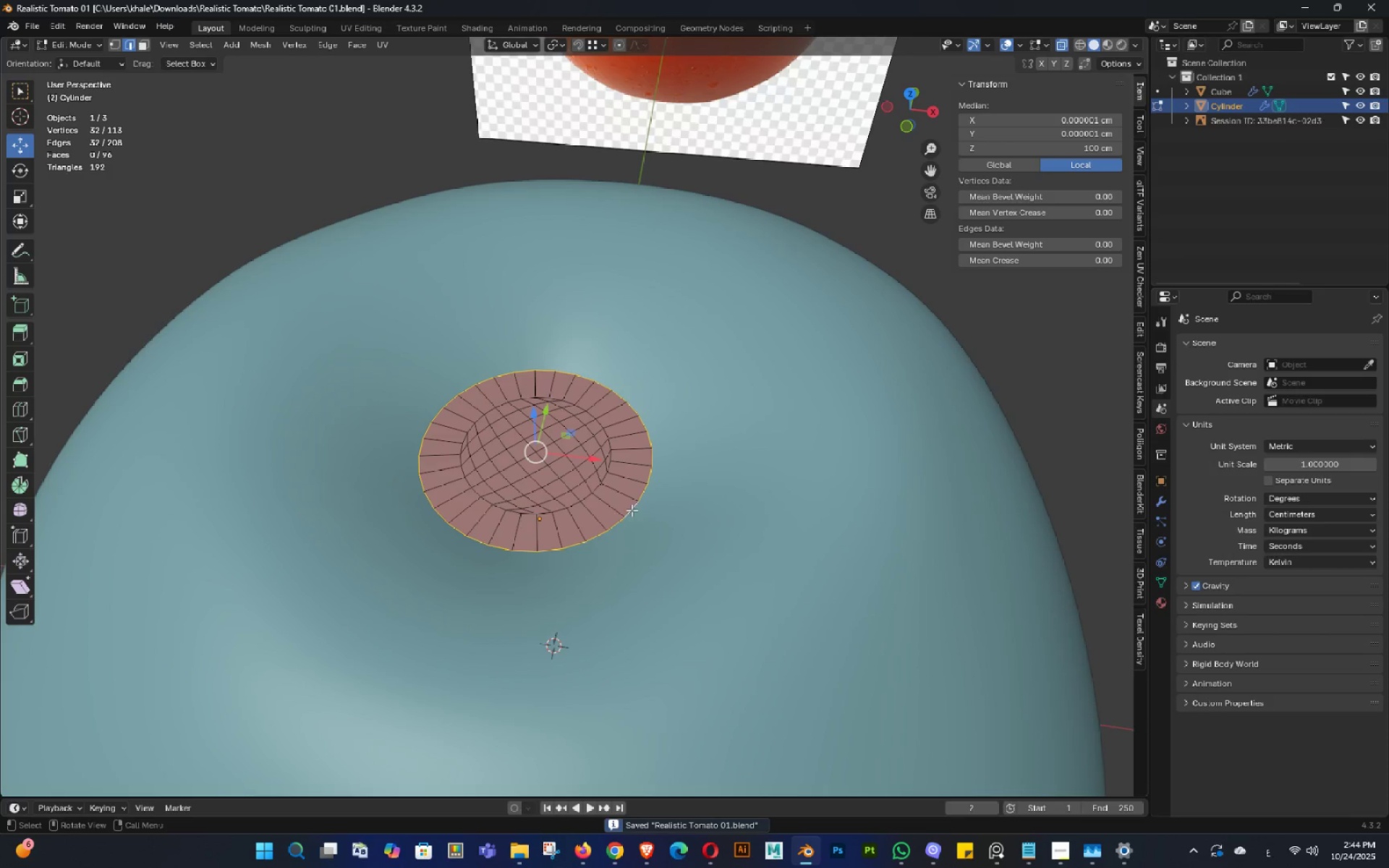 
key(Shift+ShiftLeft)
 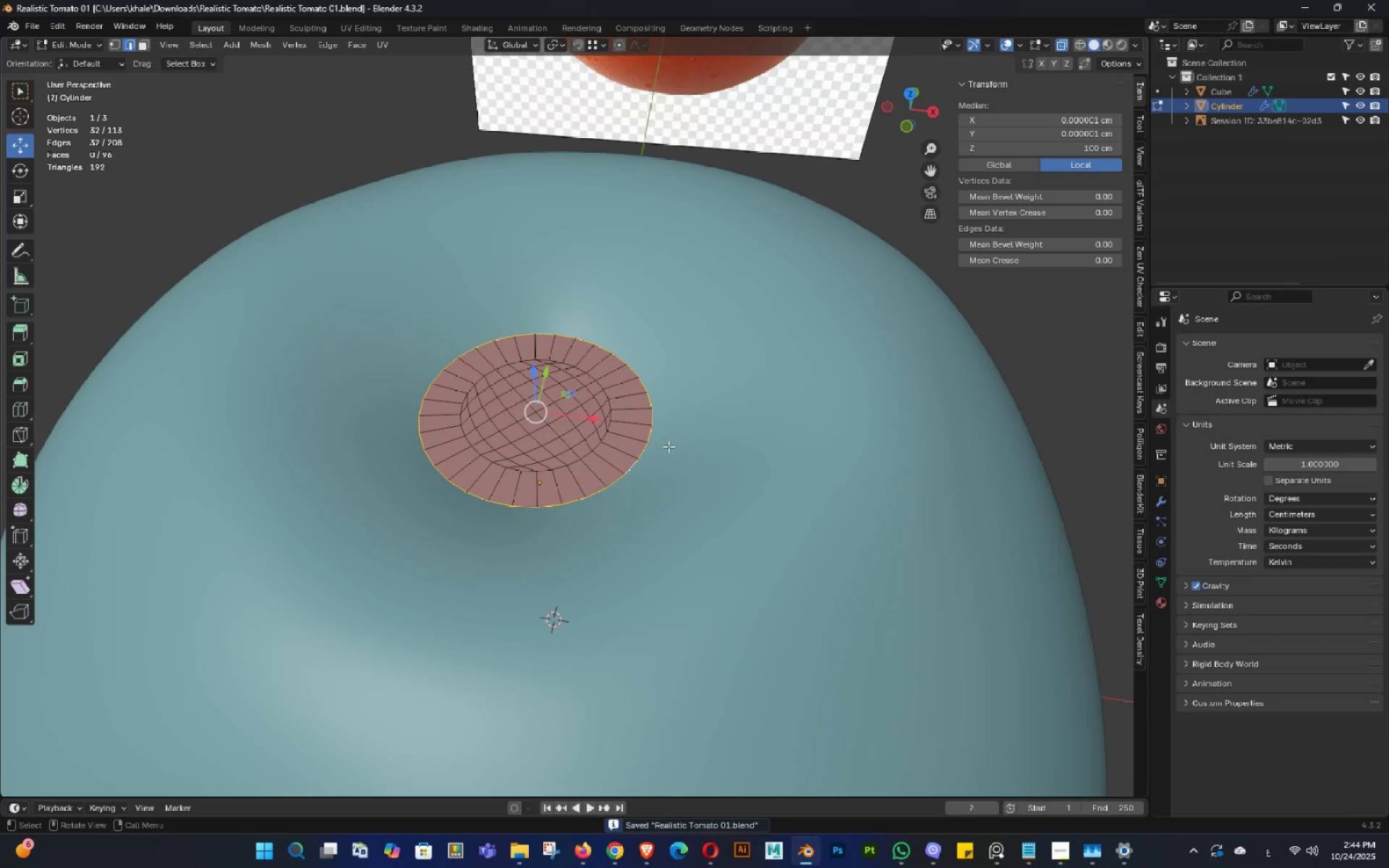 
scroll: coordinate [644, 427], scroll_direction: down, amount: 2.0
 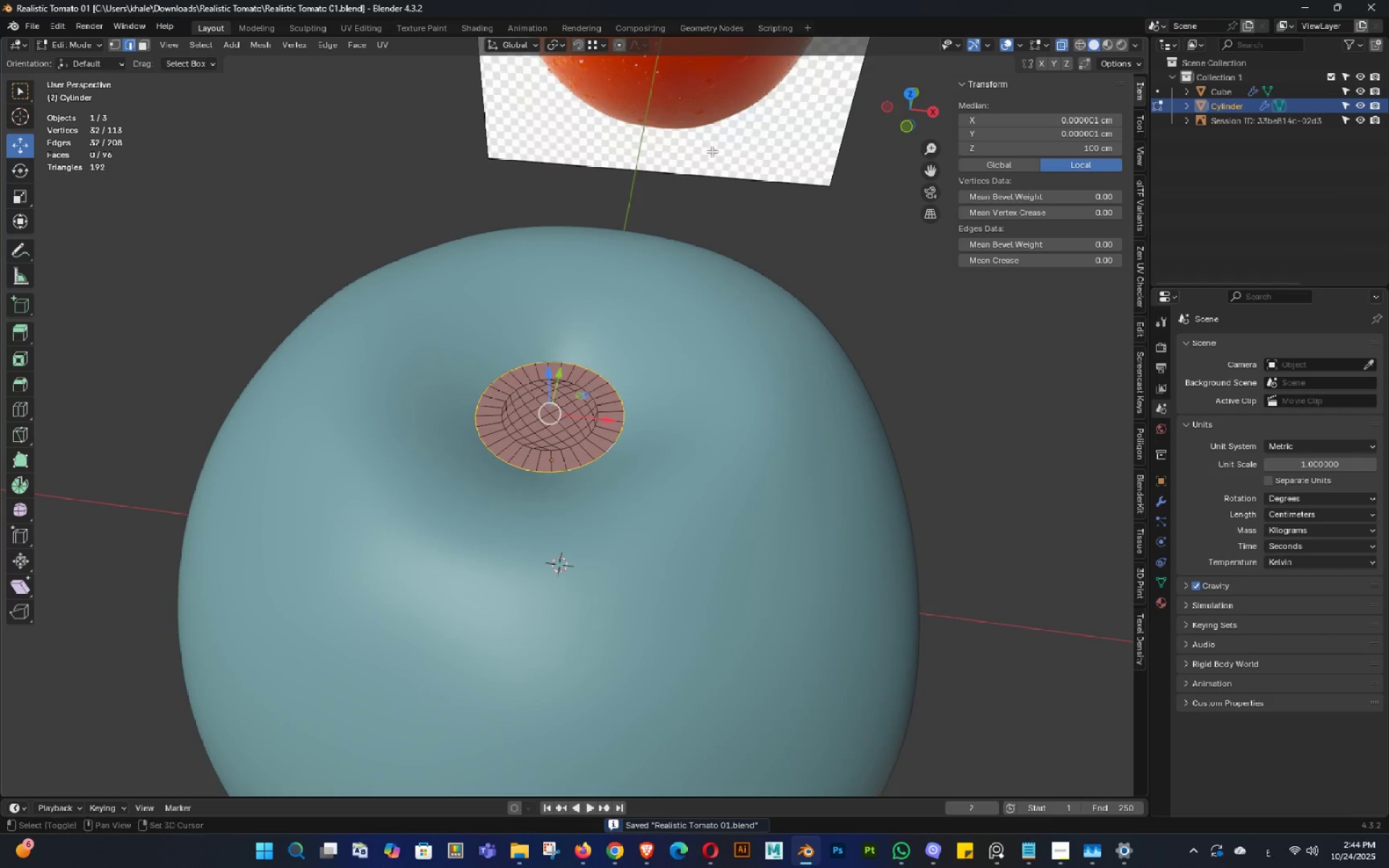 
hold_key(key=ShiftLeft, duration=4.21)
scroll: coordinate [815, 152], scroll_direction: down, amount: 4.0
 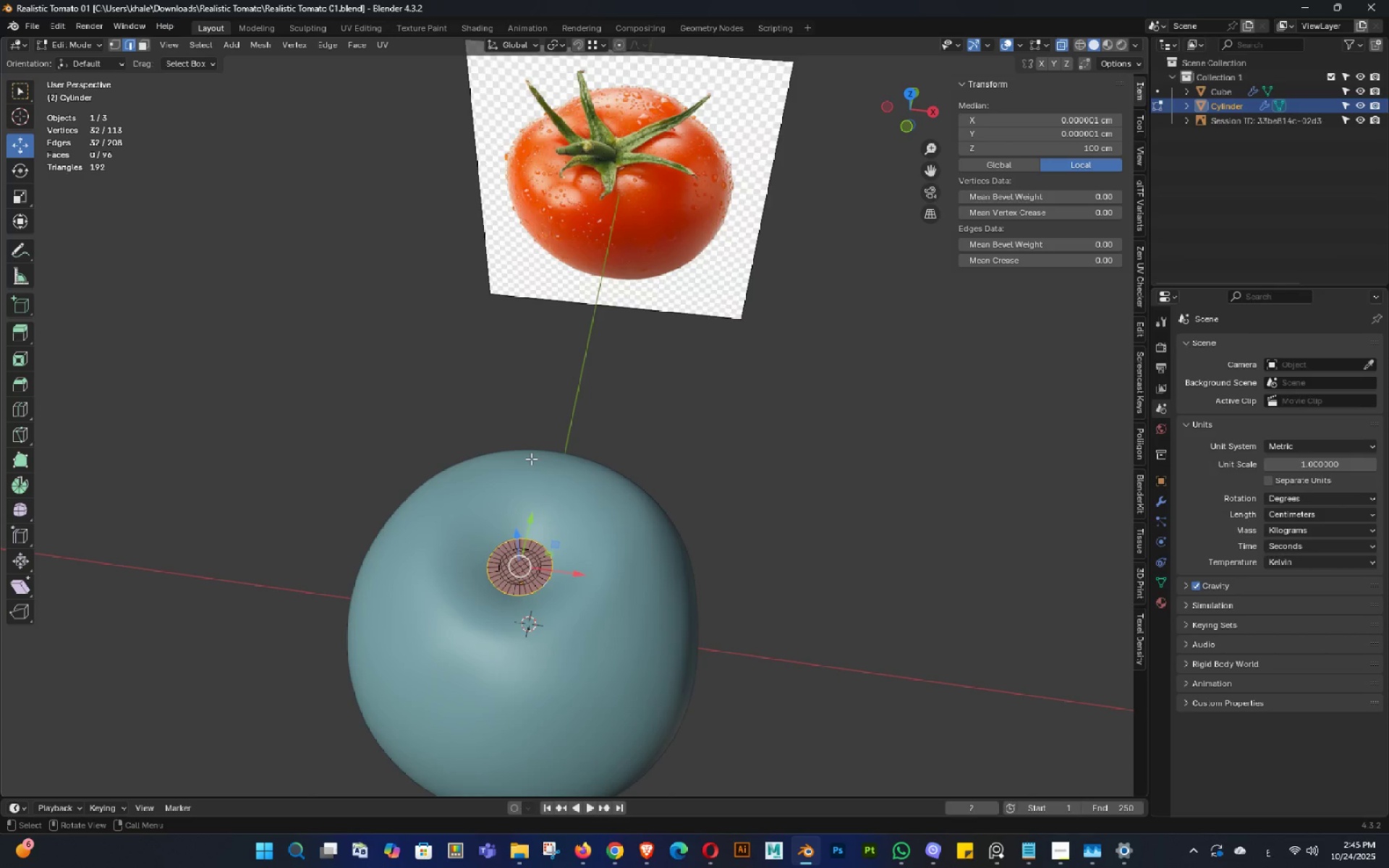 
key(Control+ControlLeft)
 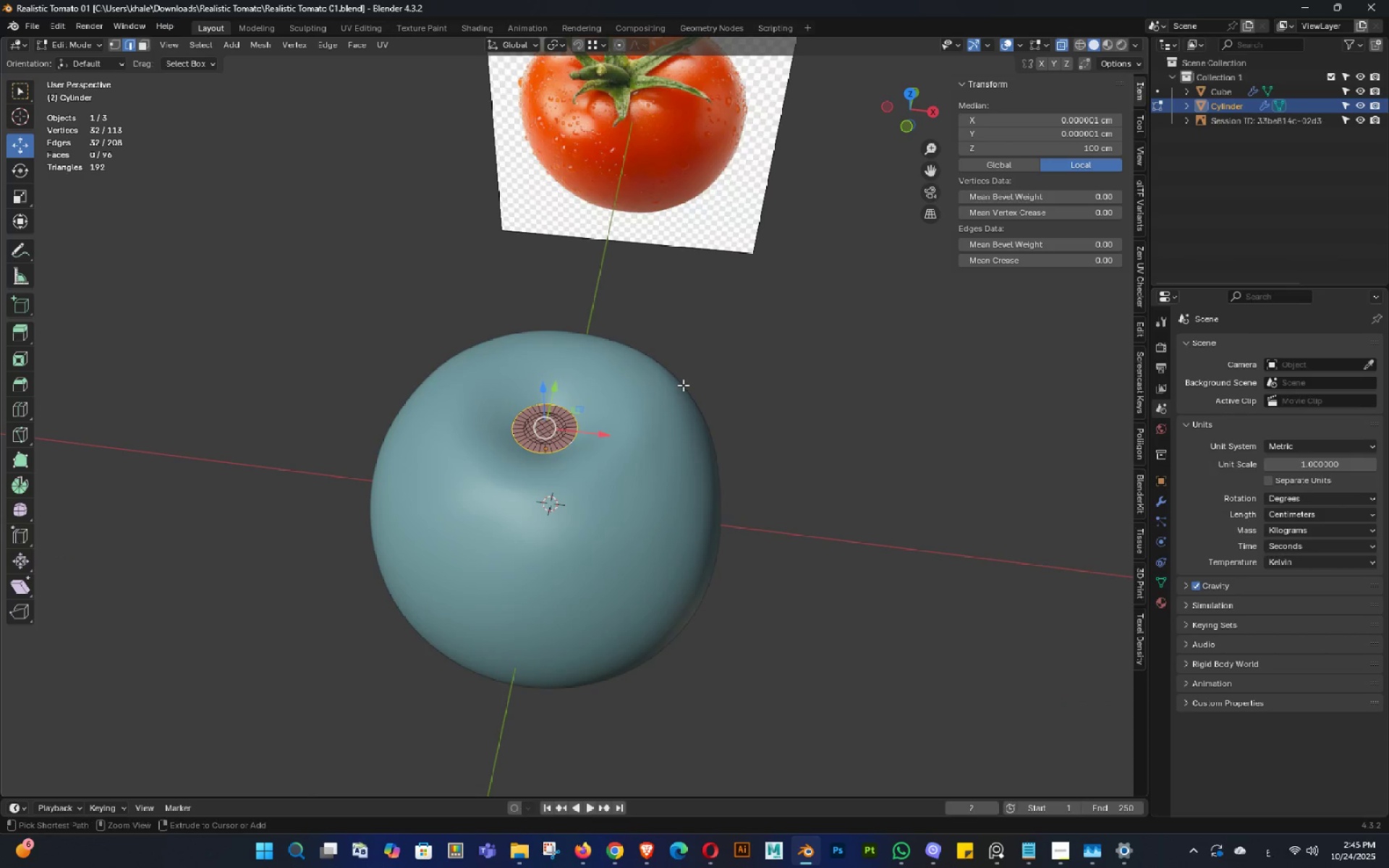 
key(Control+S)
 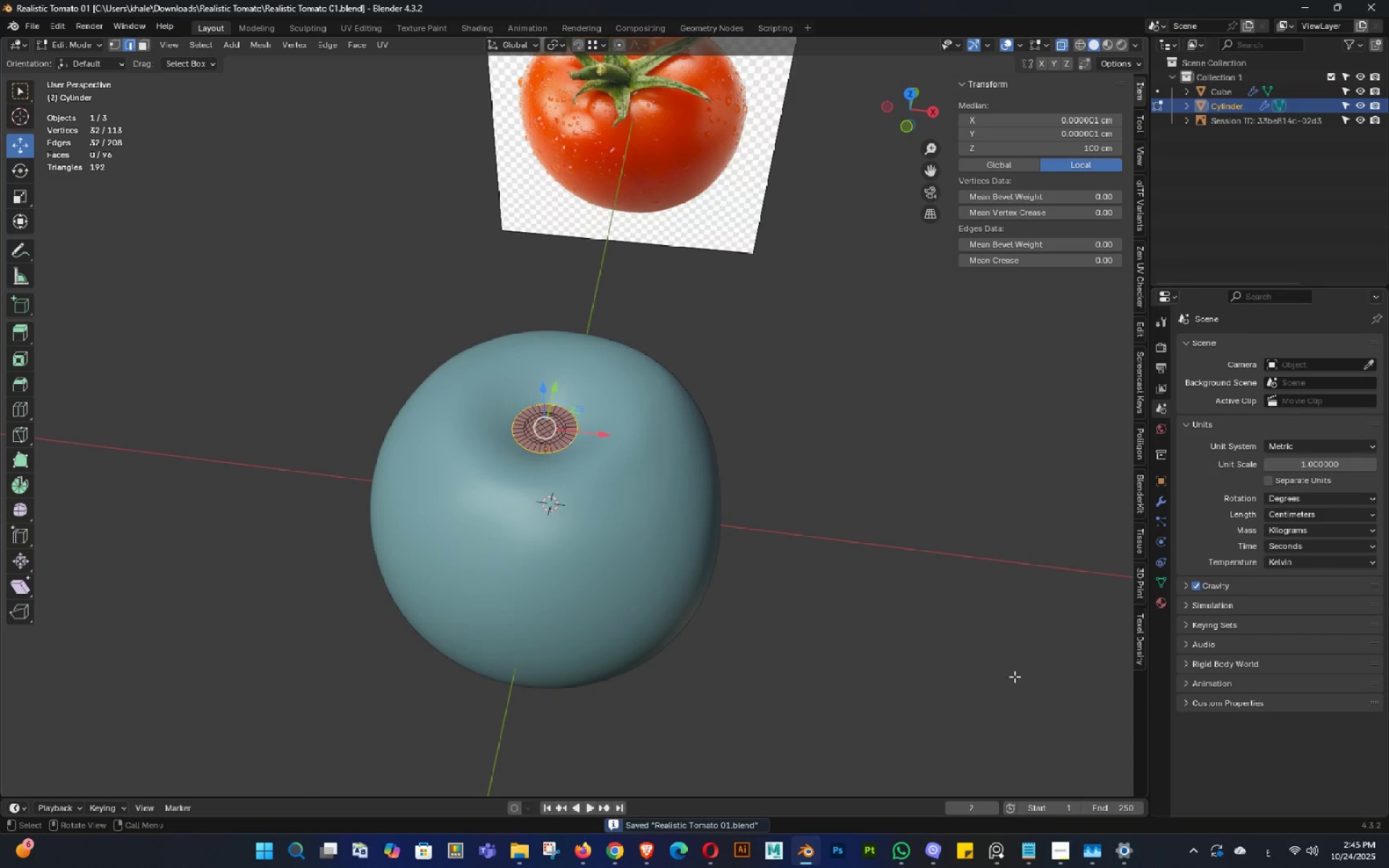 
key(Meta+MetaLeft)
 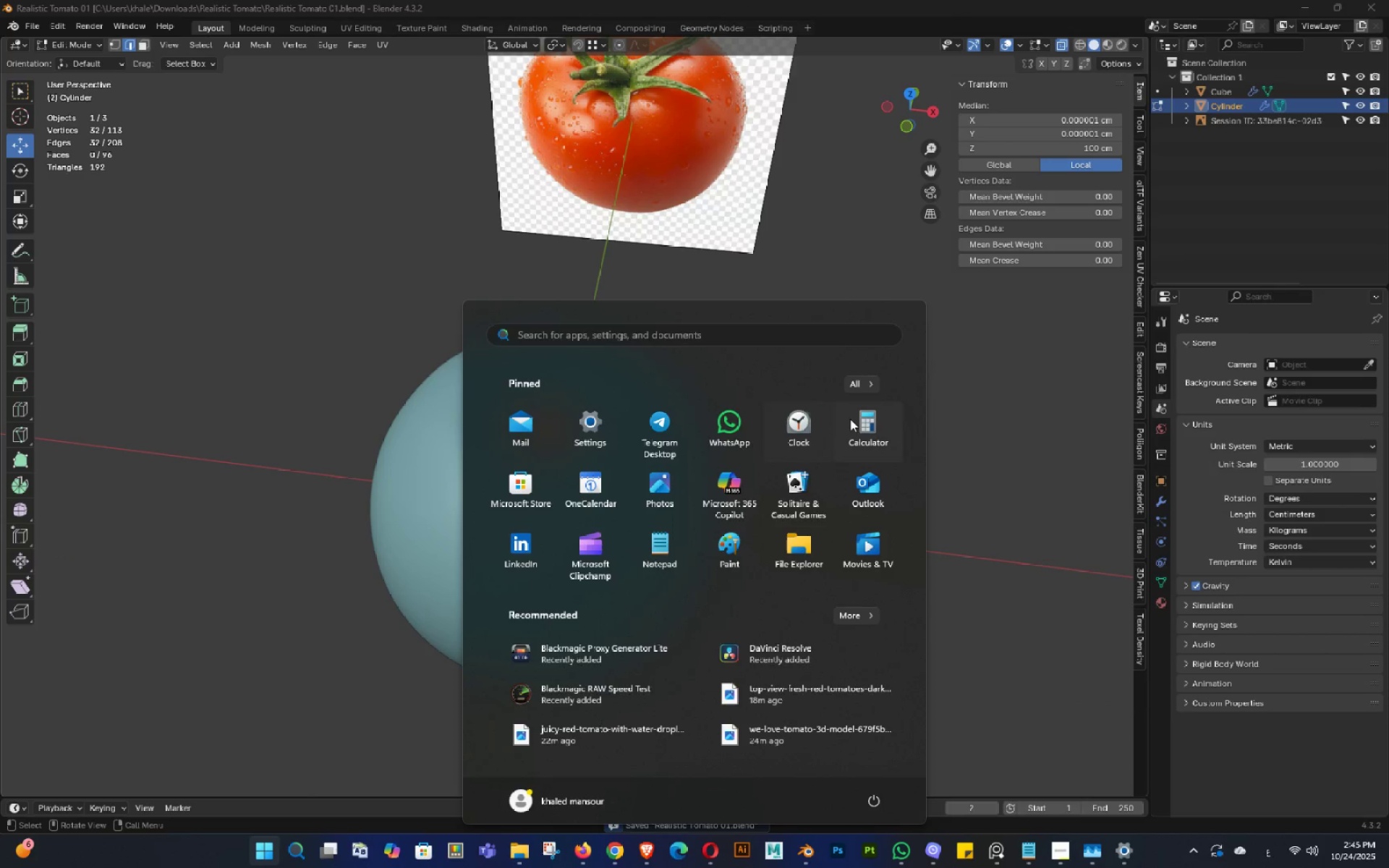 
left_click([861, 420])
 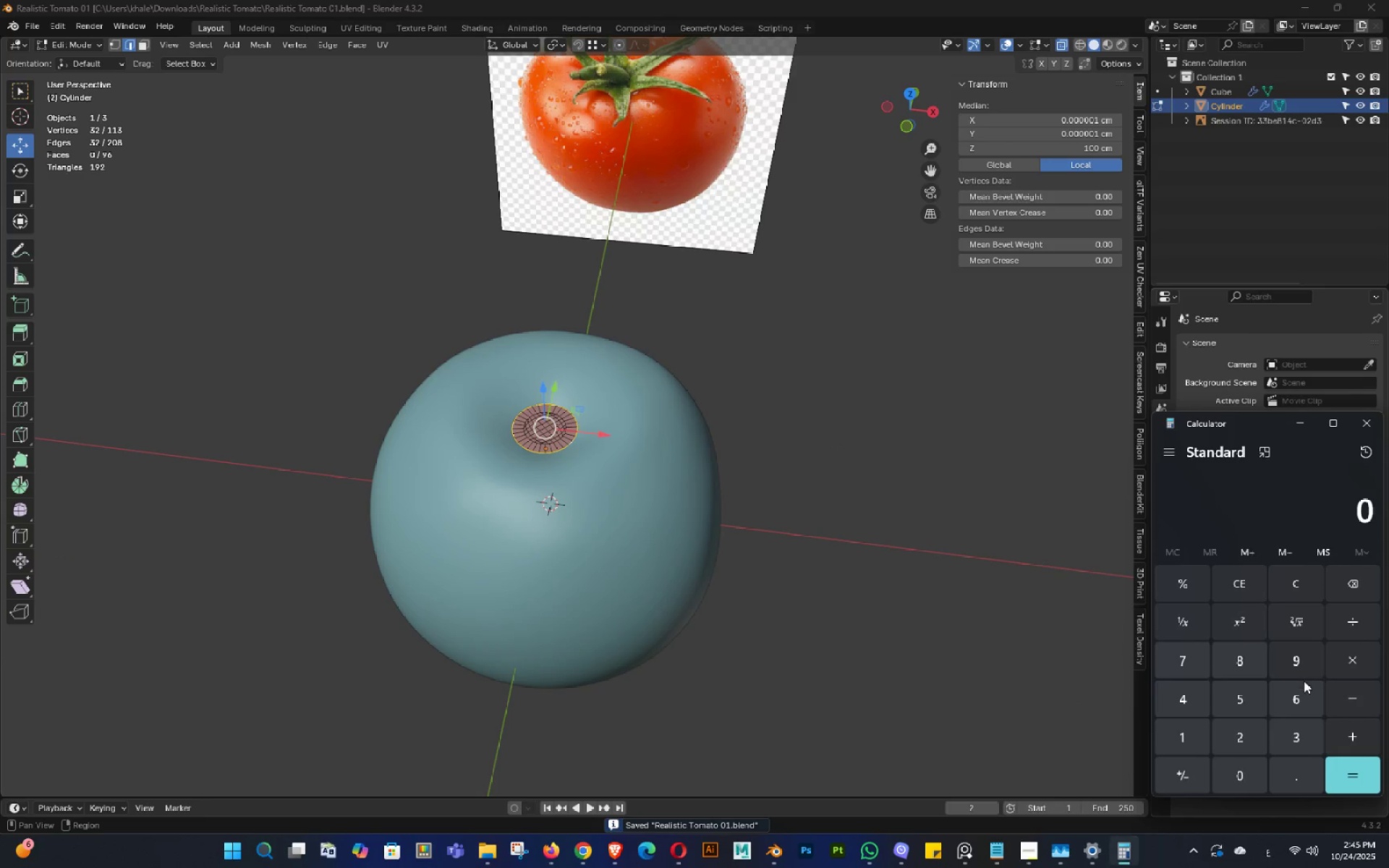 
left_click_drag(start_coordinate=[1289, 732], to_coordinate=[1270, 732])
 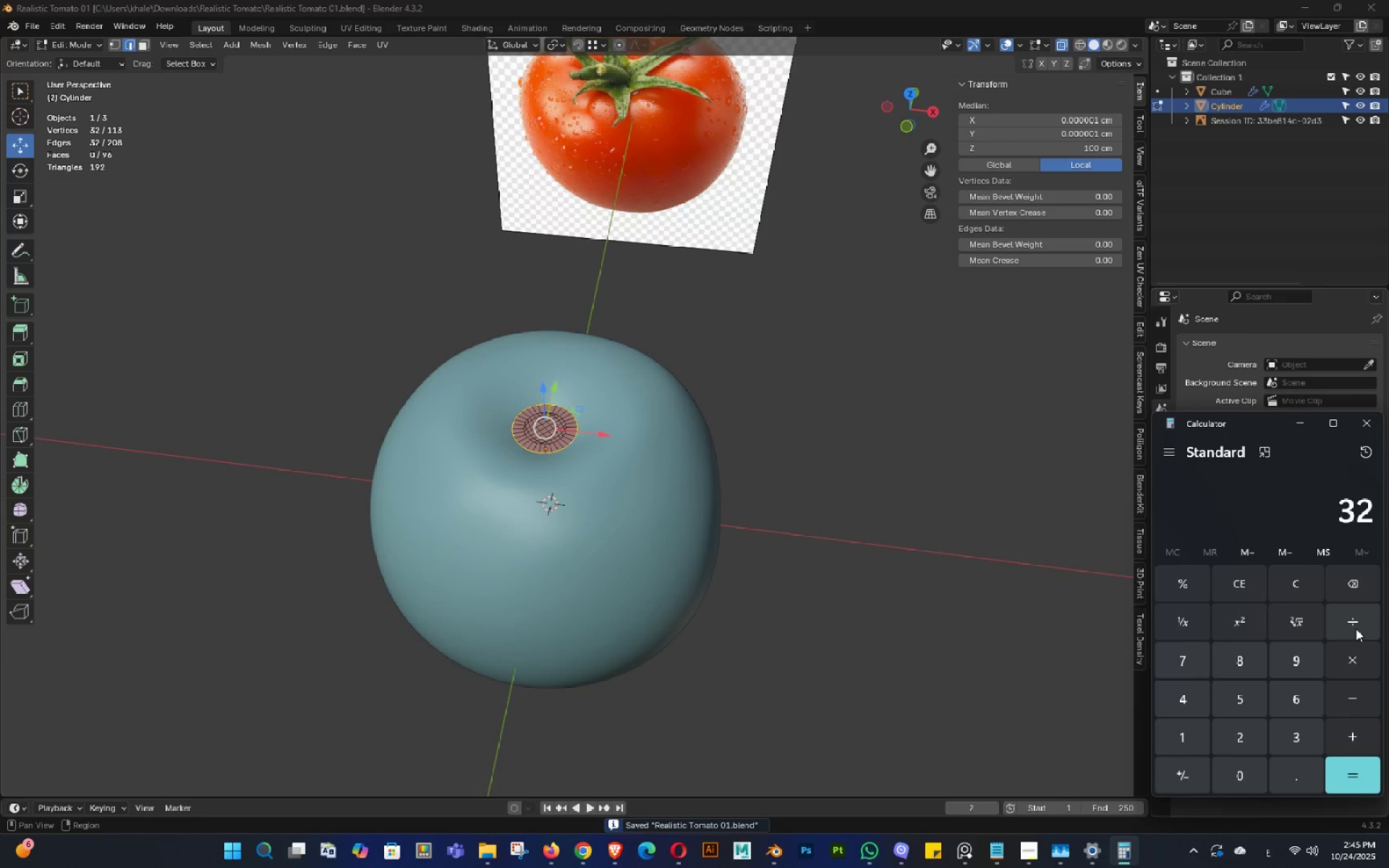 
left_click([1356, 626])
 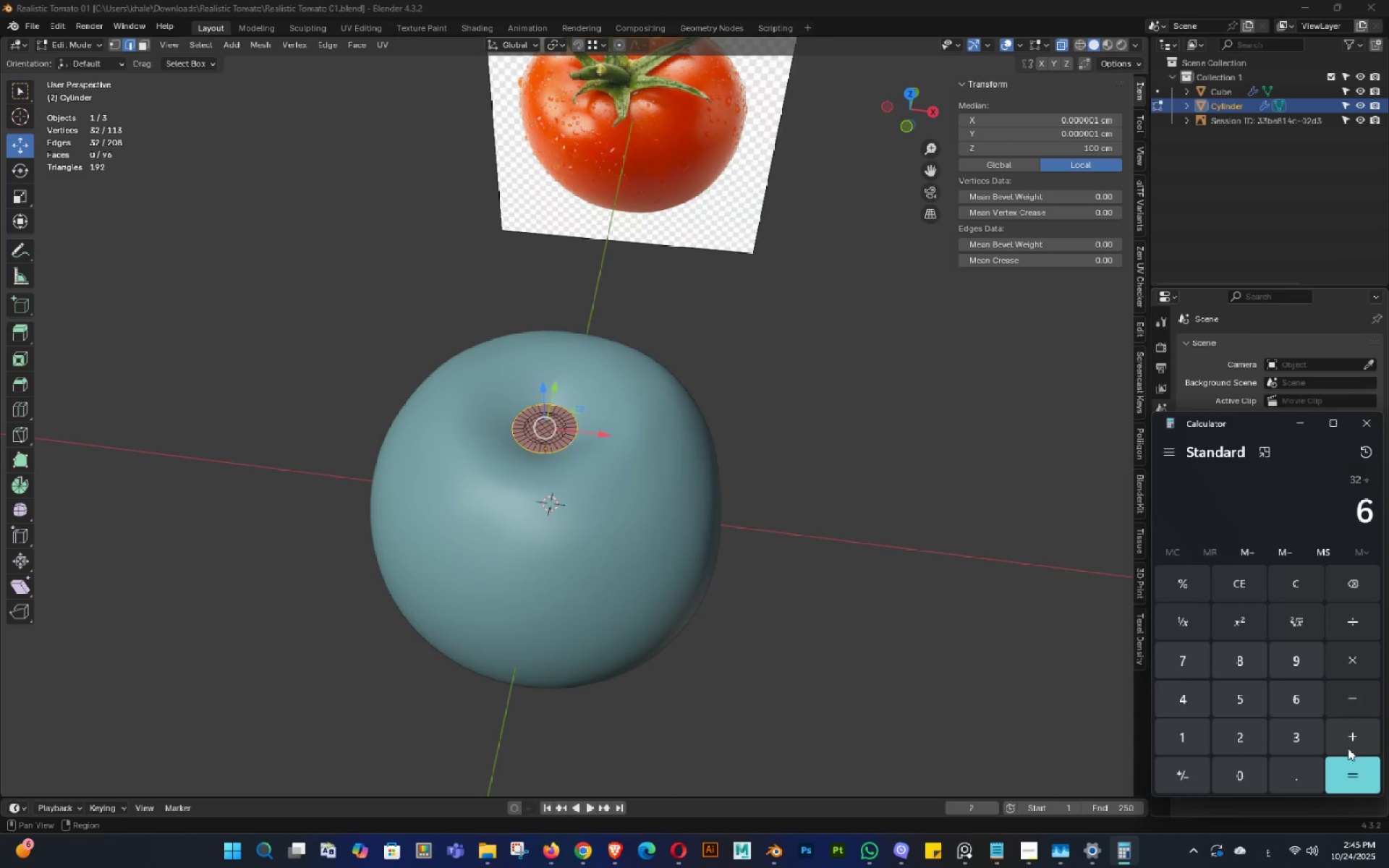 
left_click([1354, 764])